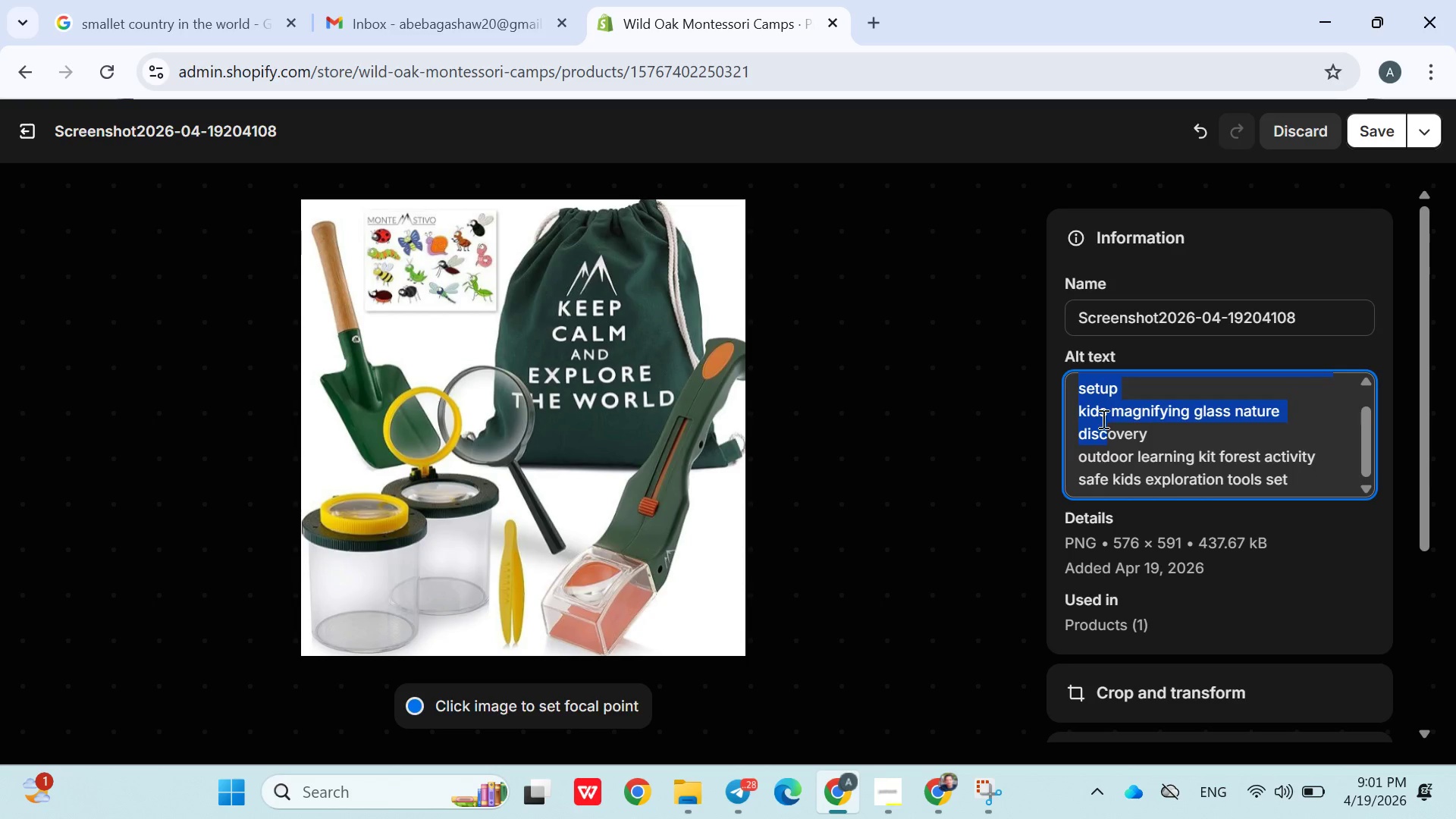 
left_click([1105, 423])
 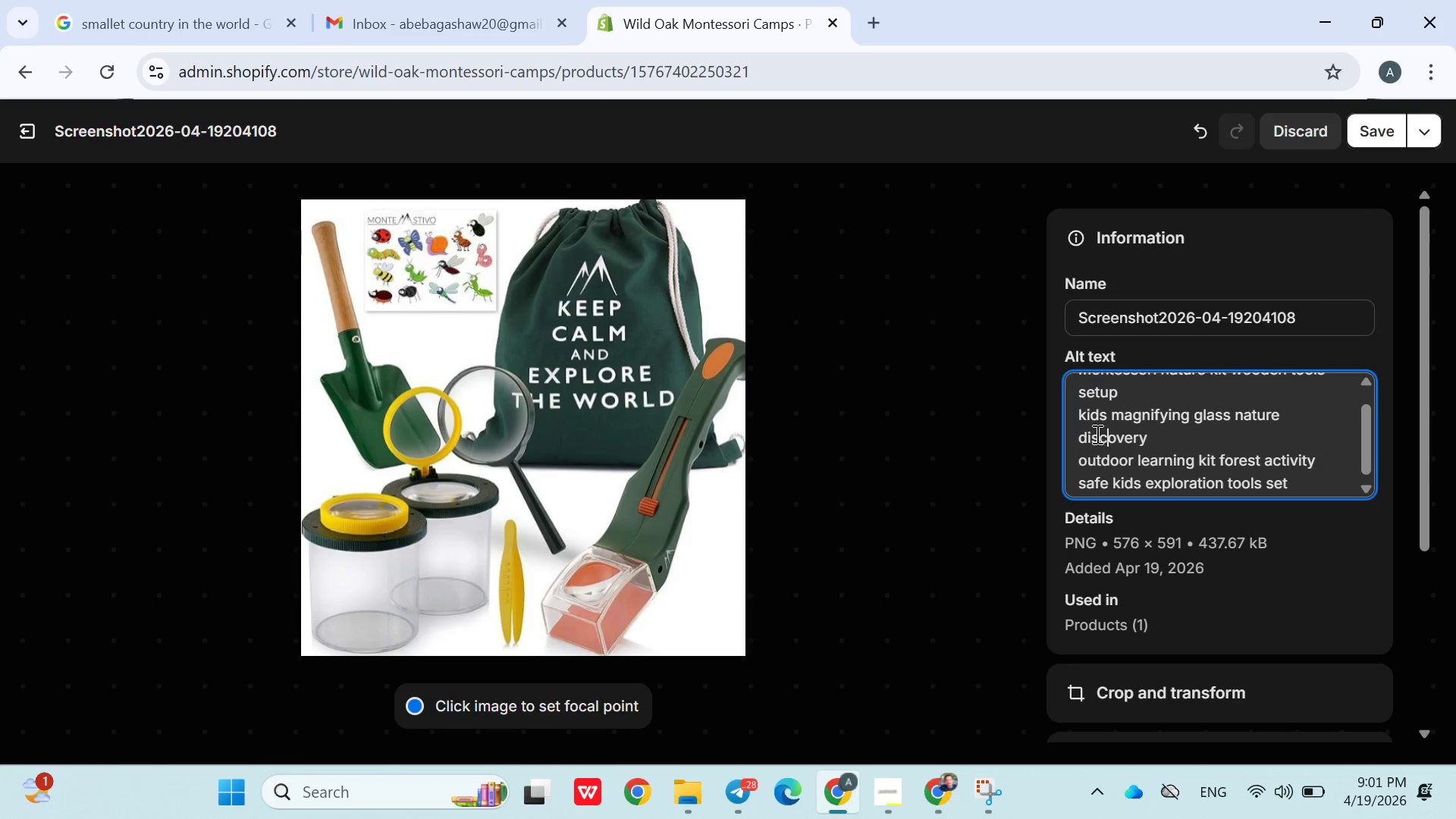 
scroll: coordinate [1095, 438], scroll_direction: none, amount: 0.0
 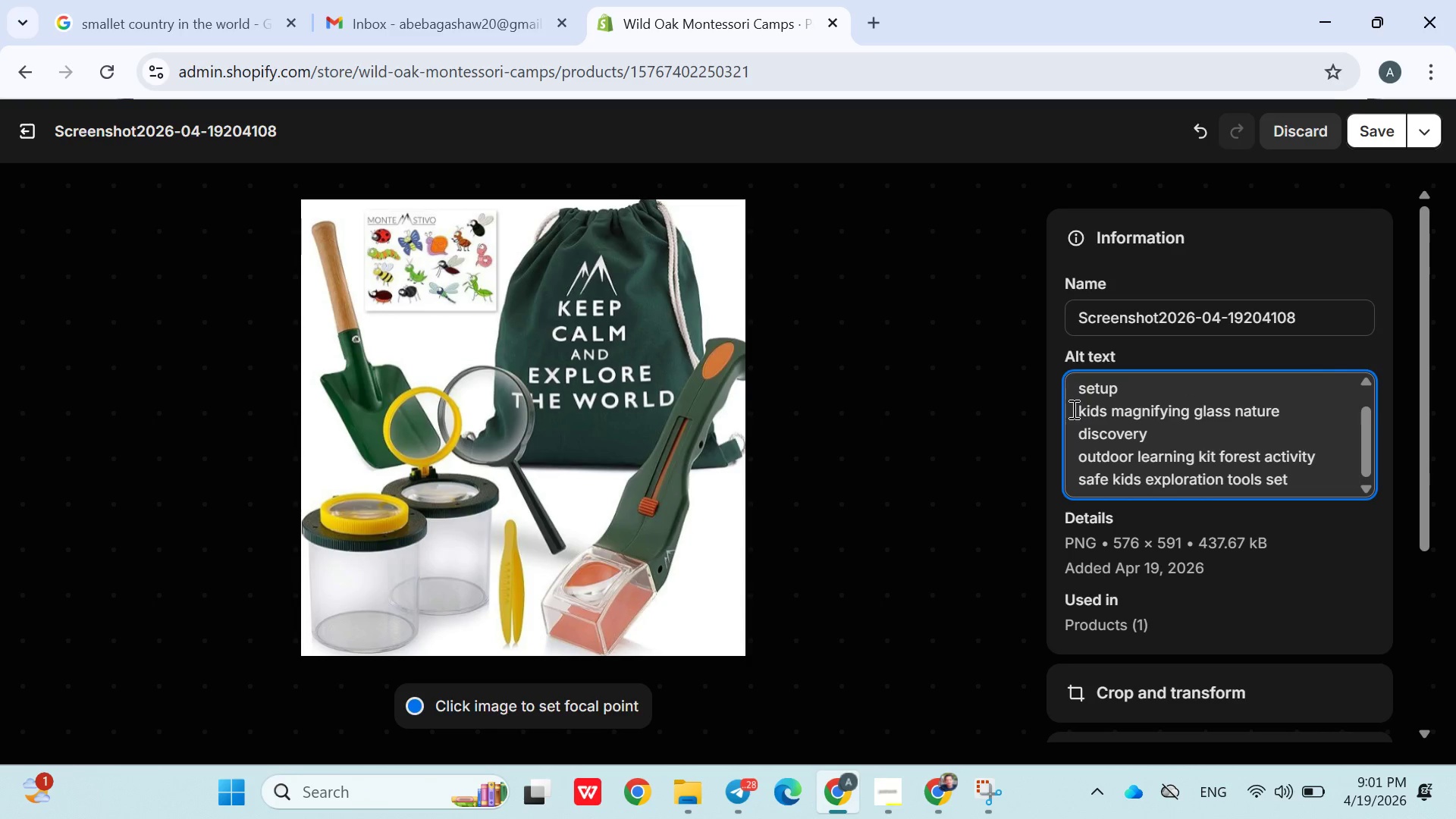 
left_click_drag(start_coordinate=[1077, 410], to_coordinate=[1335, 490])
 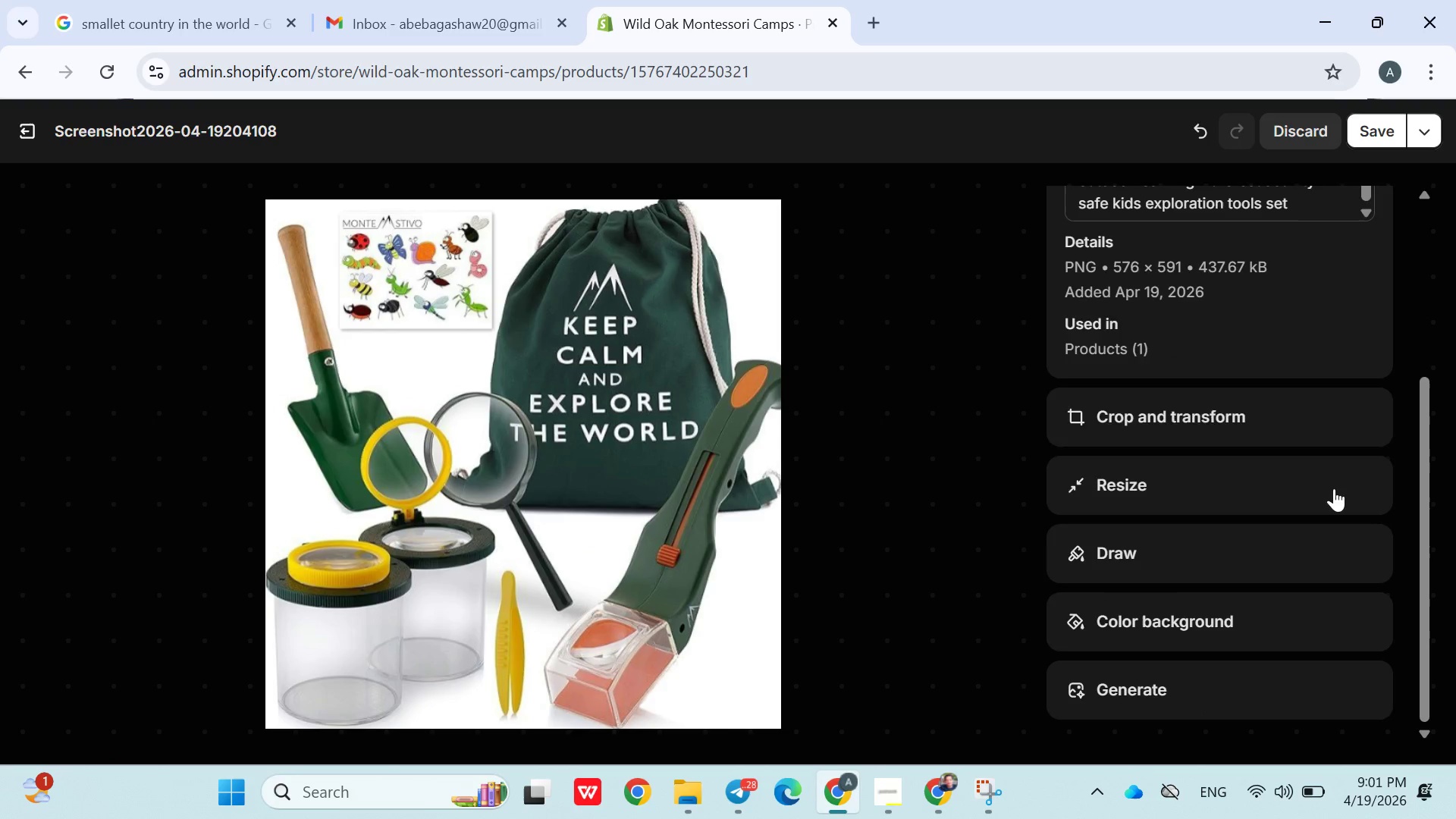 
scroll: coordinate [1335, 490], scroll_direction: down, amount: 4.0
 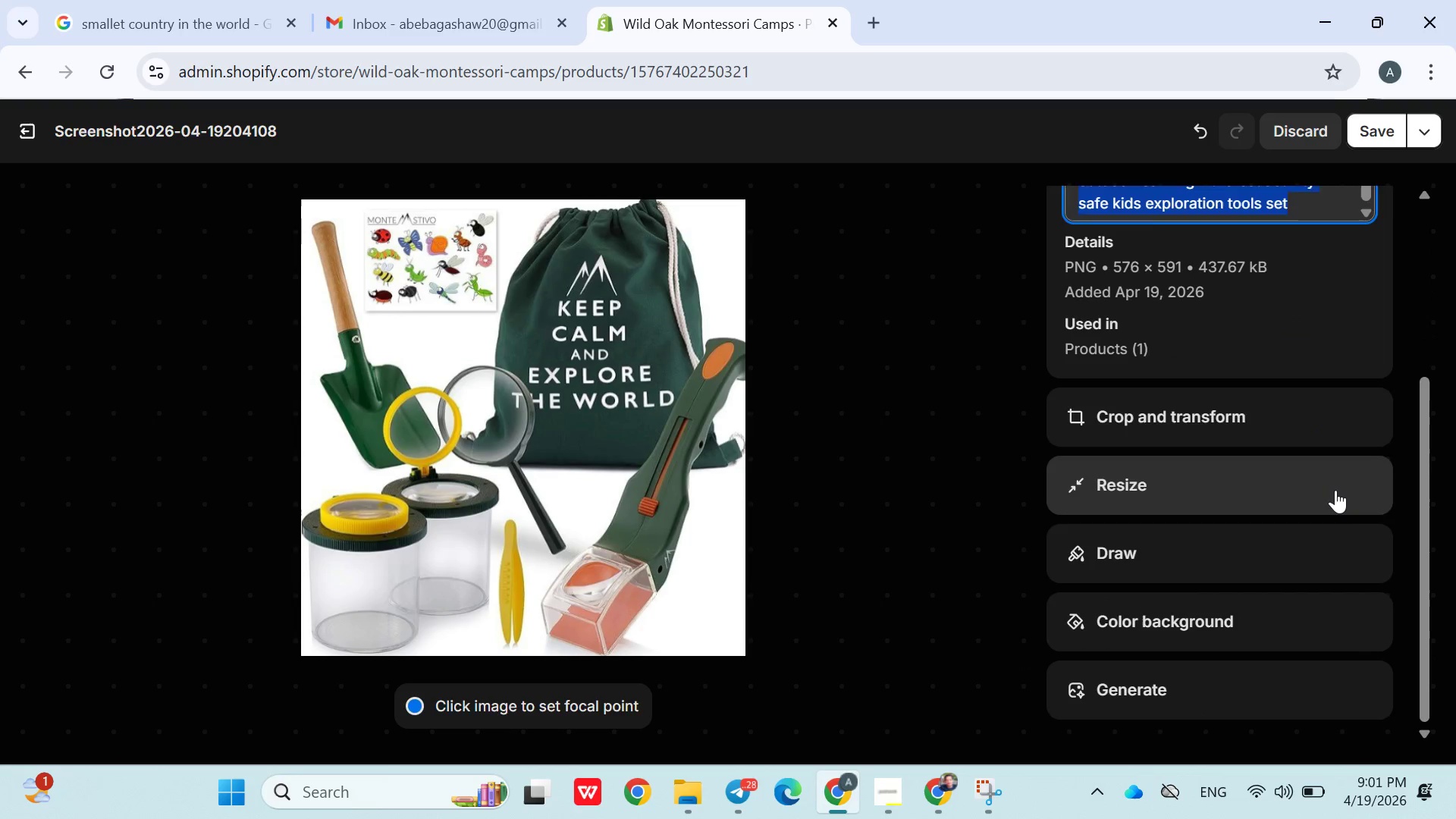 
left_click([1335, 490])
 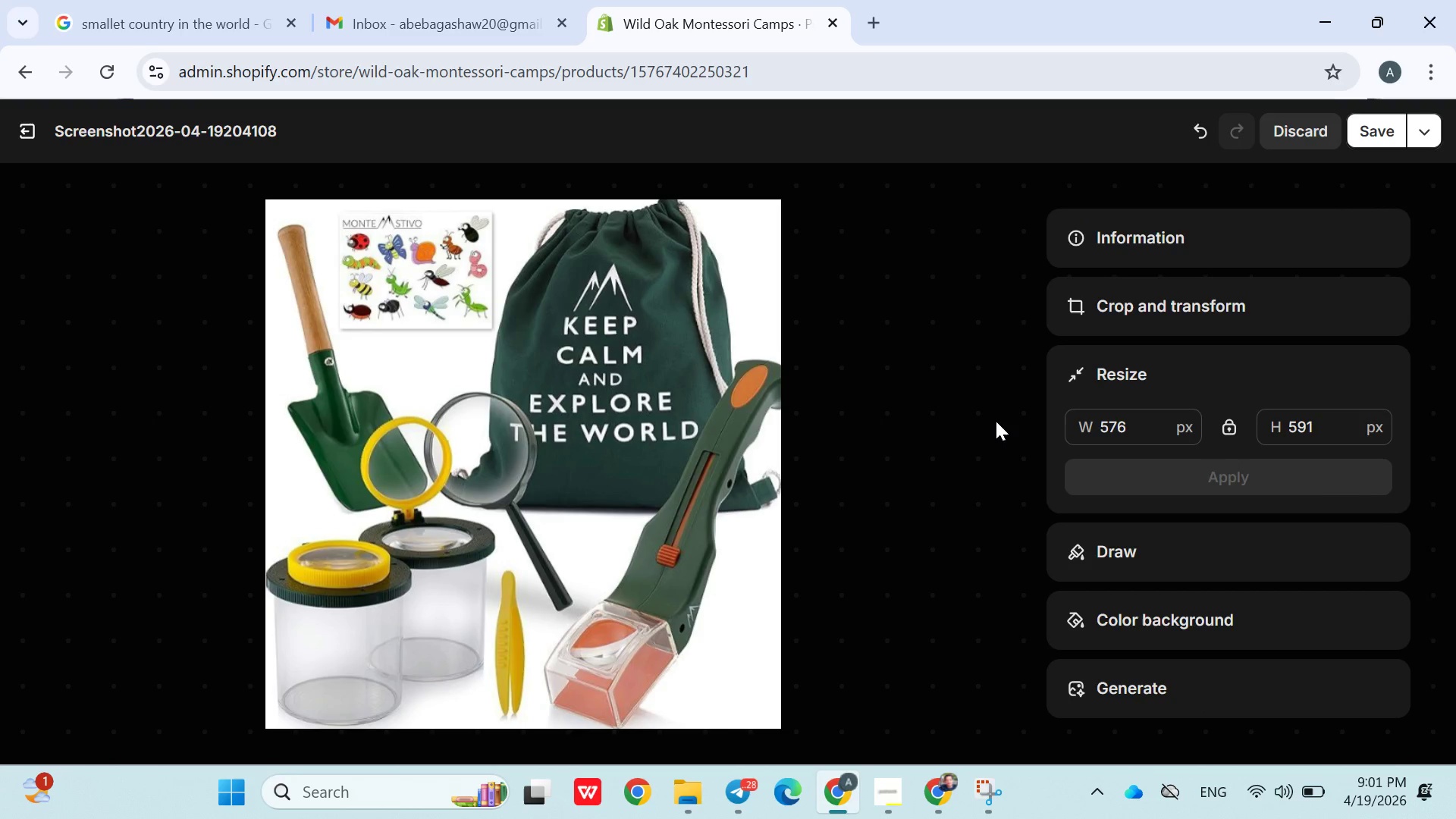 
left_click([990, 419])
 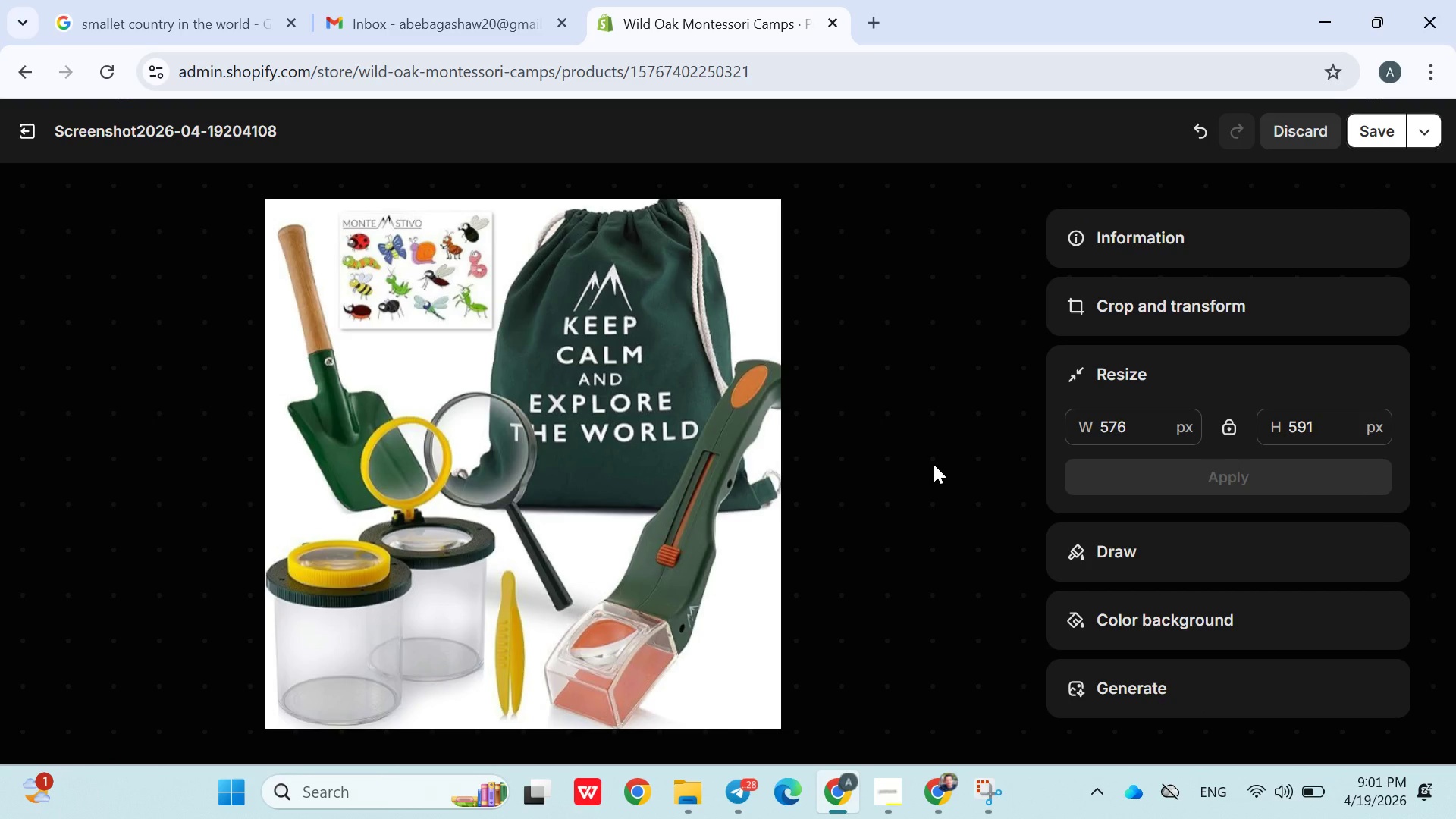 
scroll: coordinate [390, 406], scroll_direction: up, amount: 7.0
 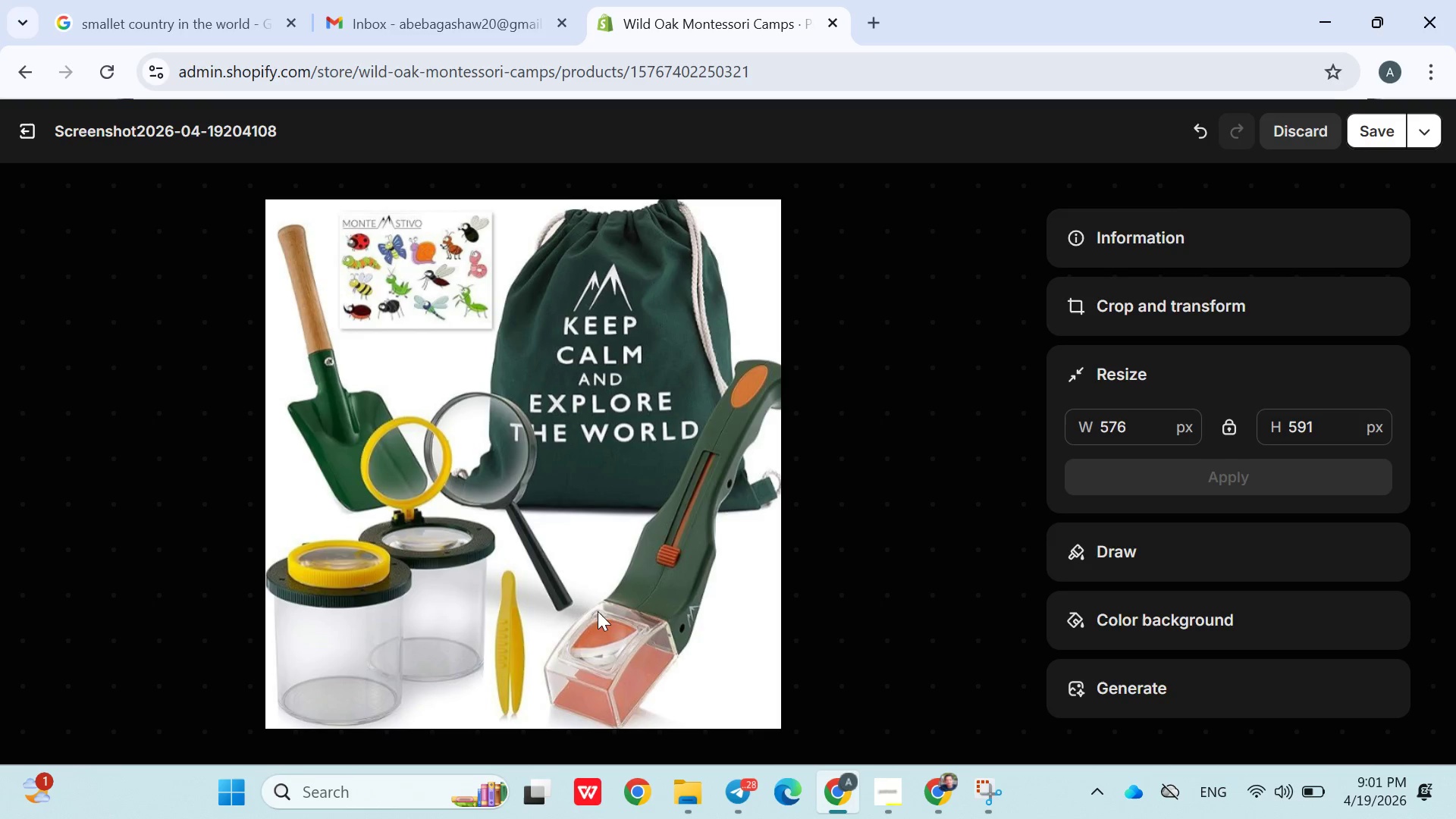 
wait(6.36)
 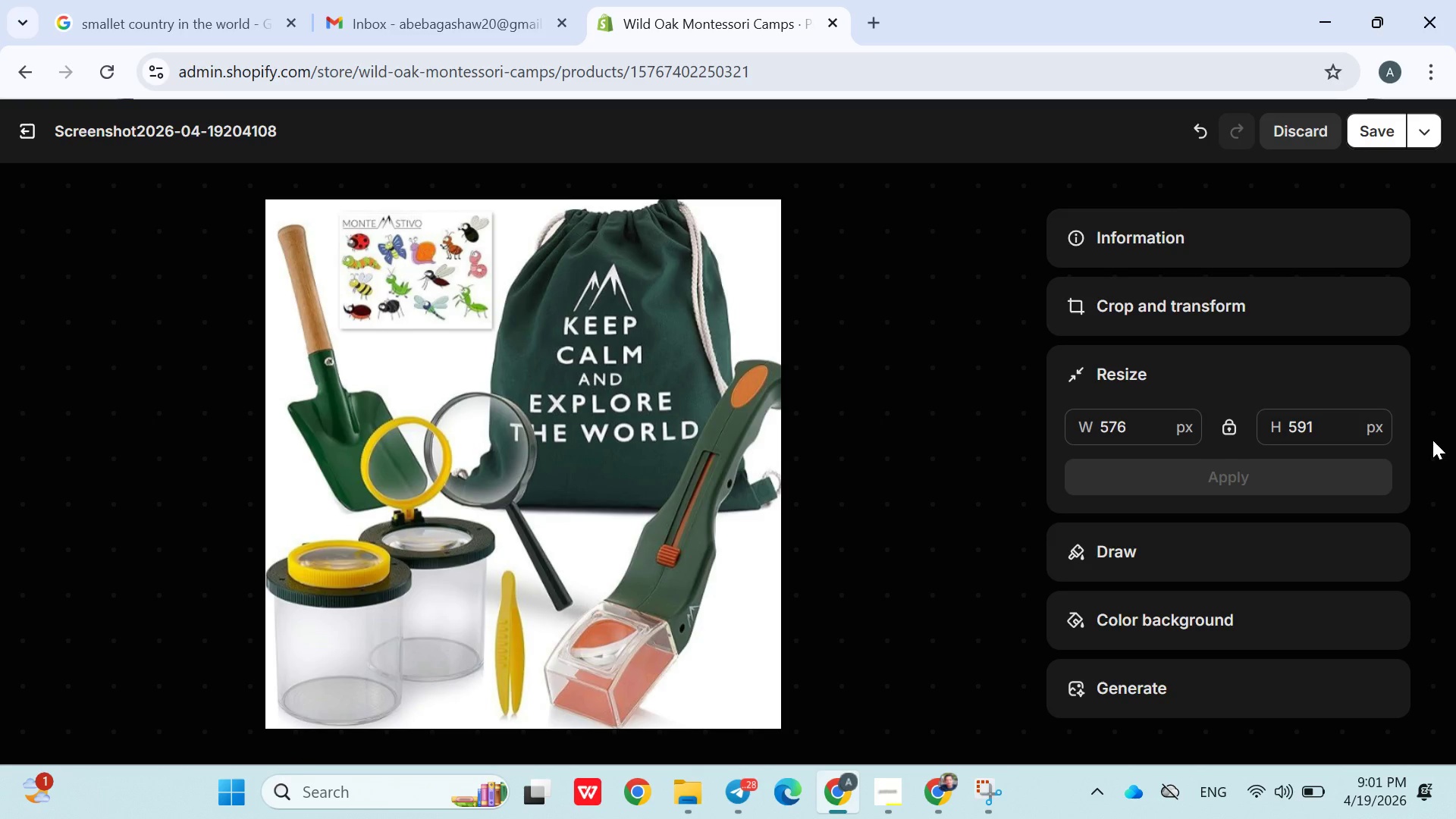 
left_click([1432, 440])
 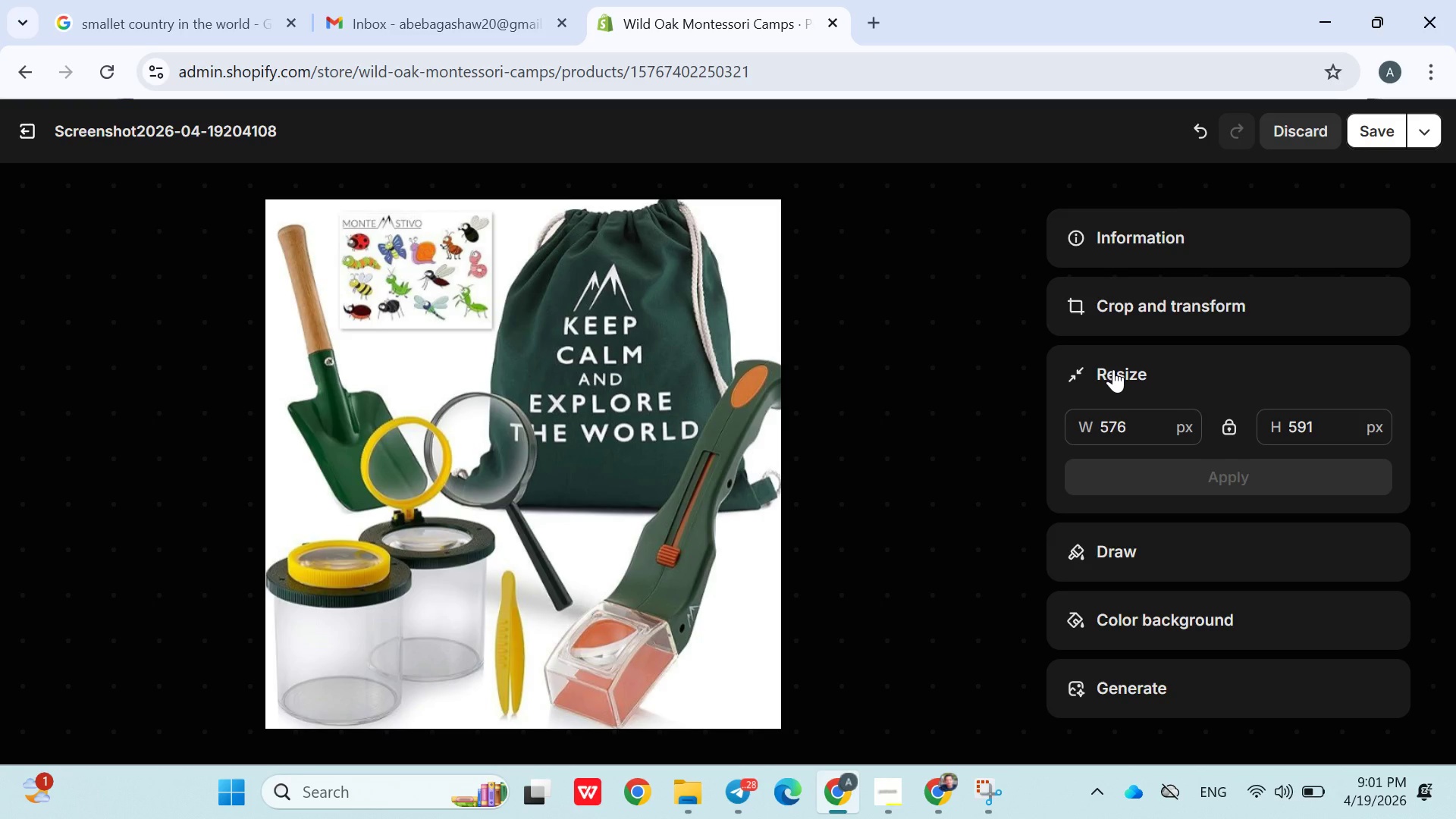 
scroll: coordinate [1339, 438], scroll_direction: up, amount: 10.0
 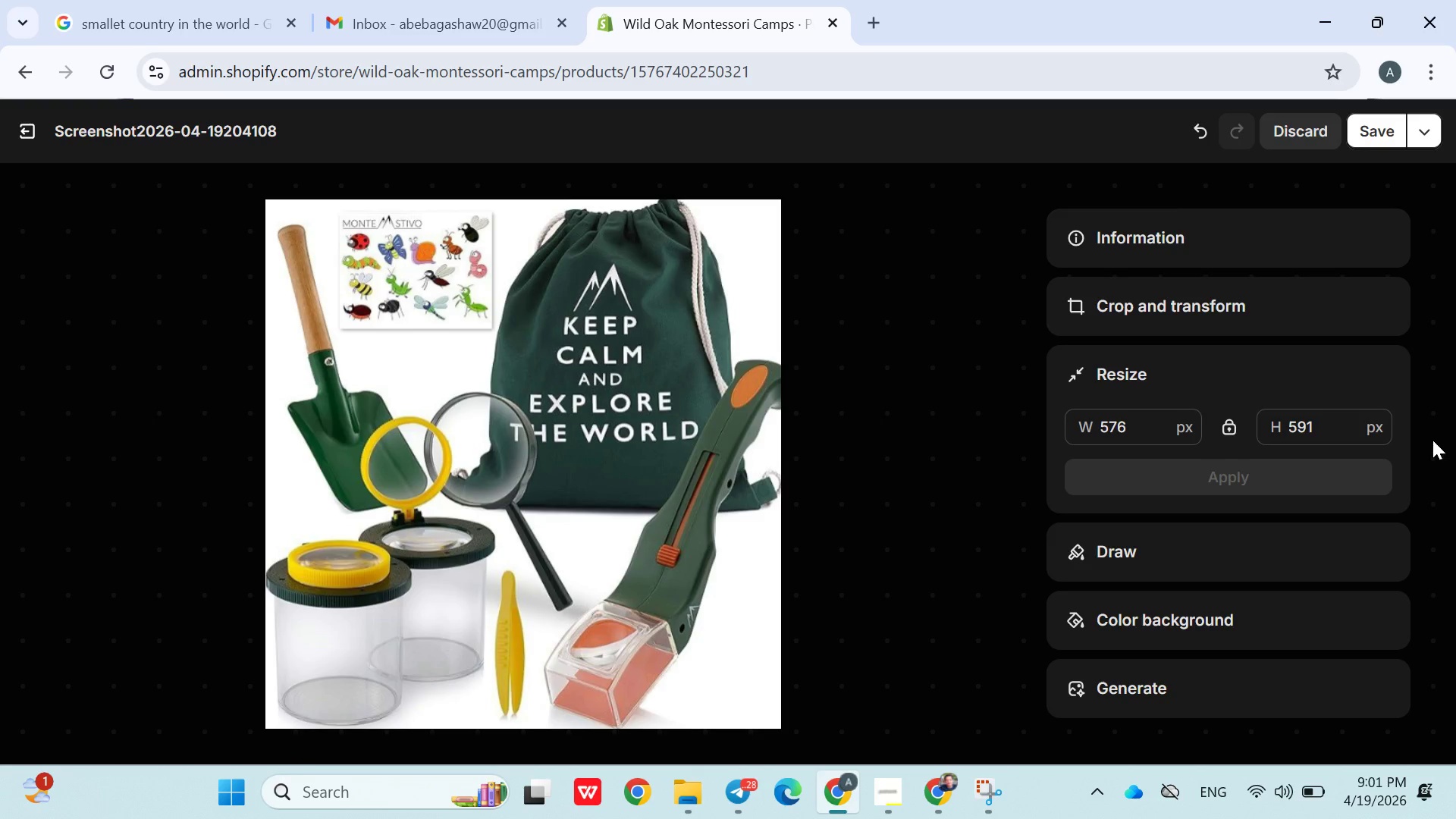 
left_click([1110, 368])
 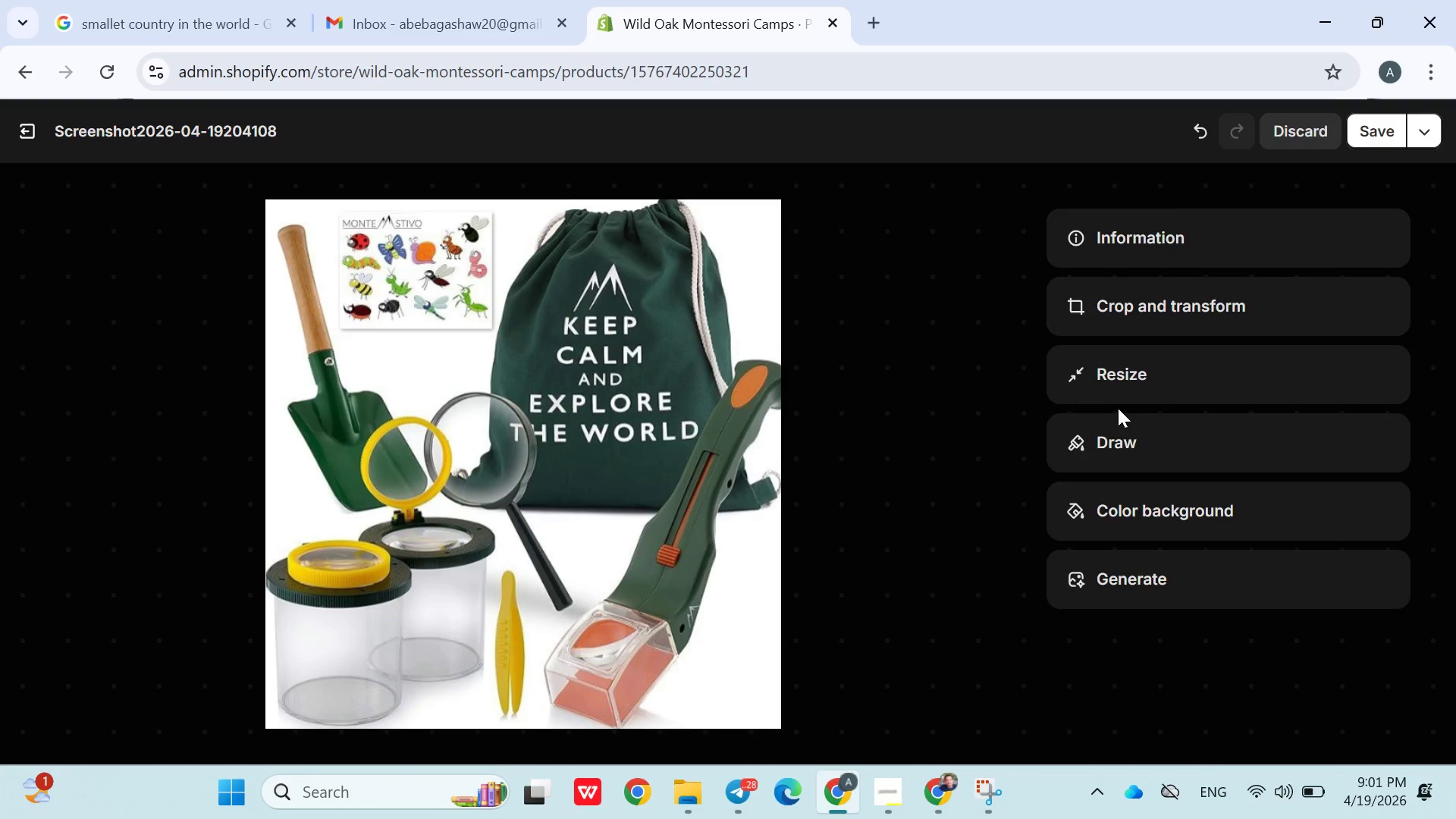 
scroll: coordinate [1118, 414], scroll_direction: up, amount: 4.0
 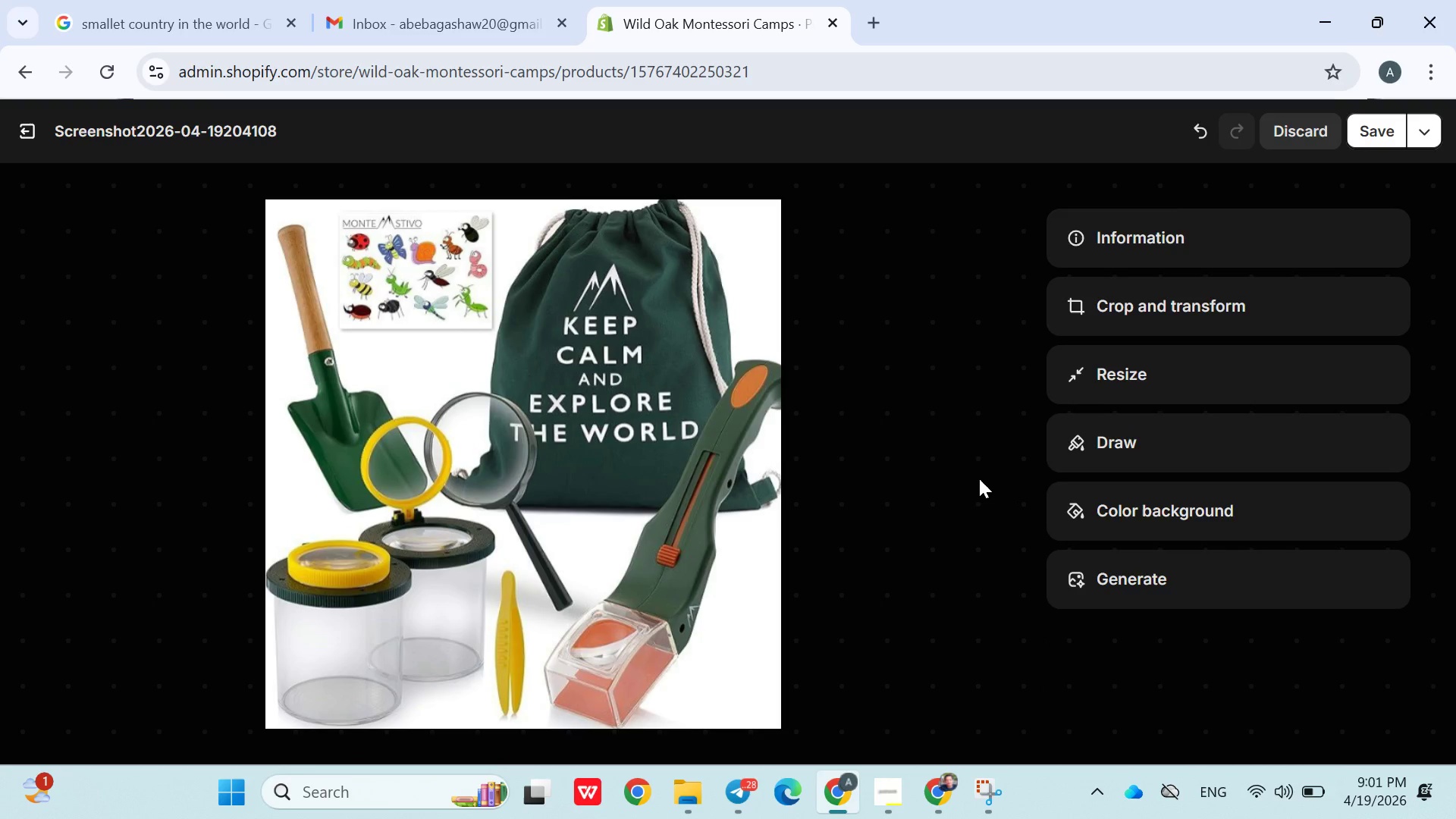 
left_click([979, 479])
 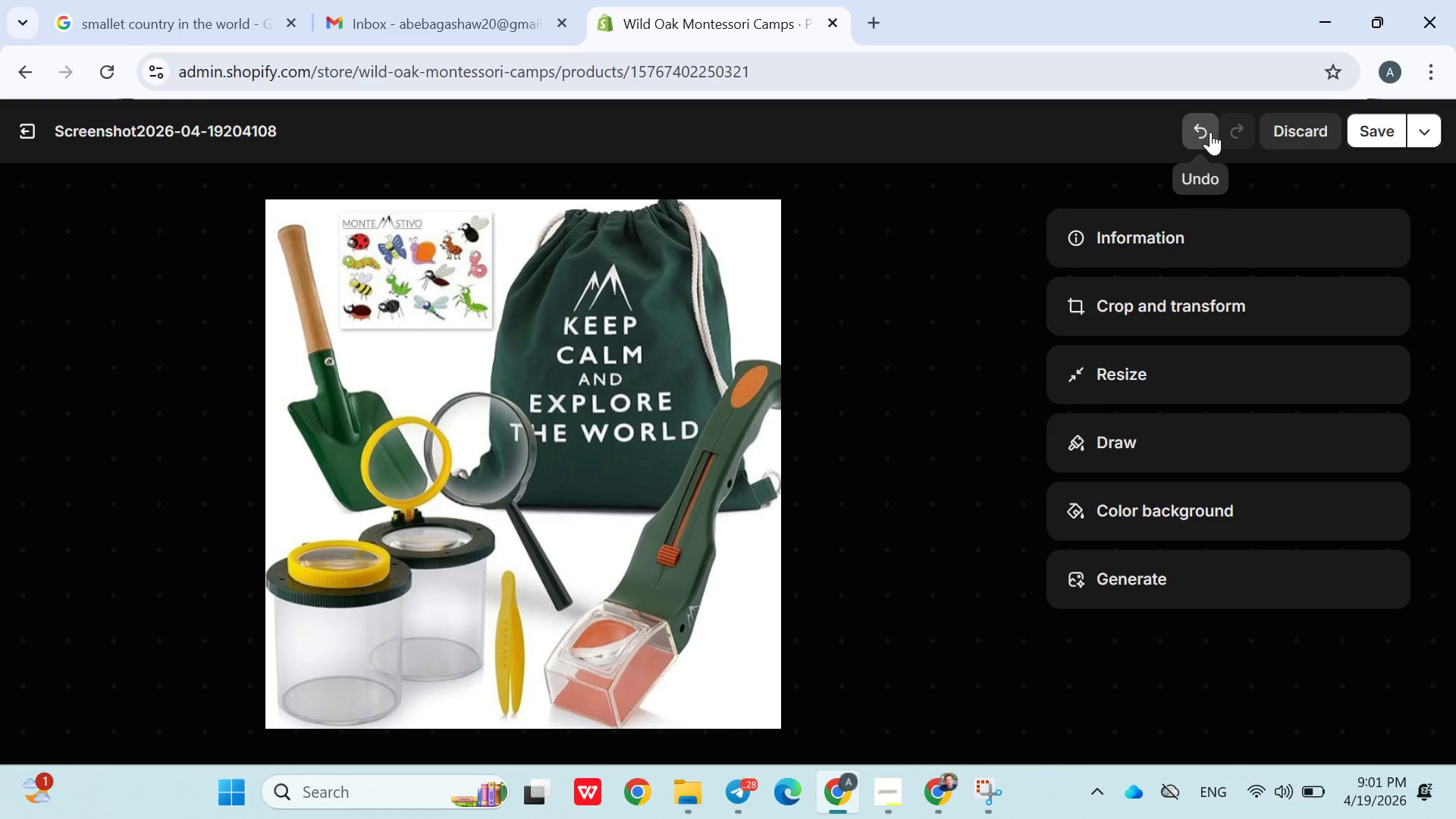 
left_click([1210, 132])
 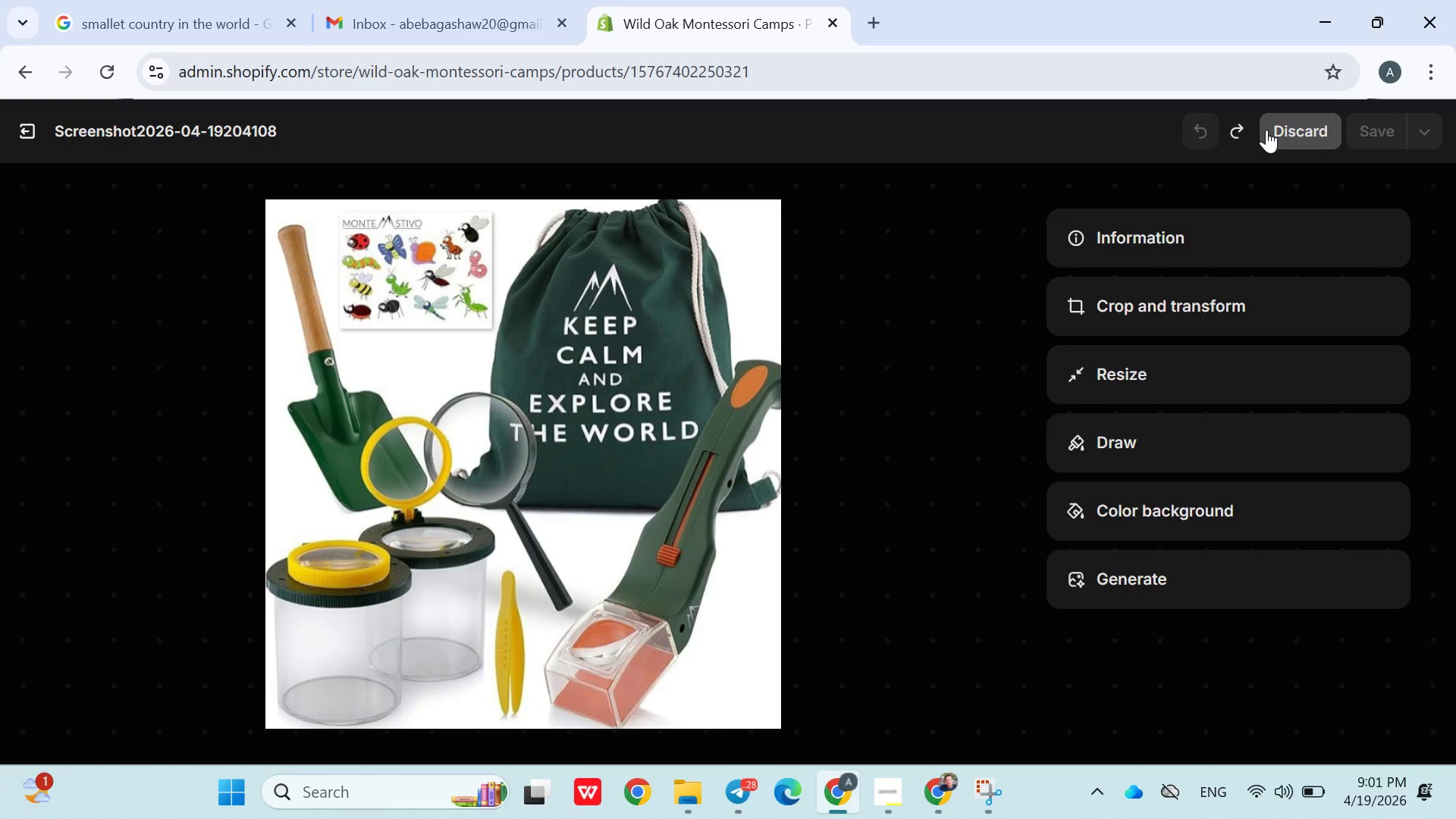 
left_click([1266, 130])
 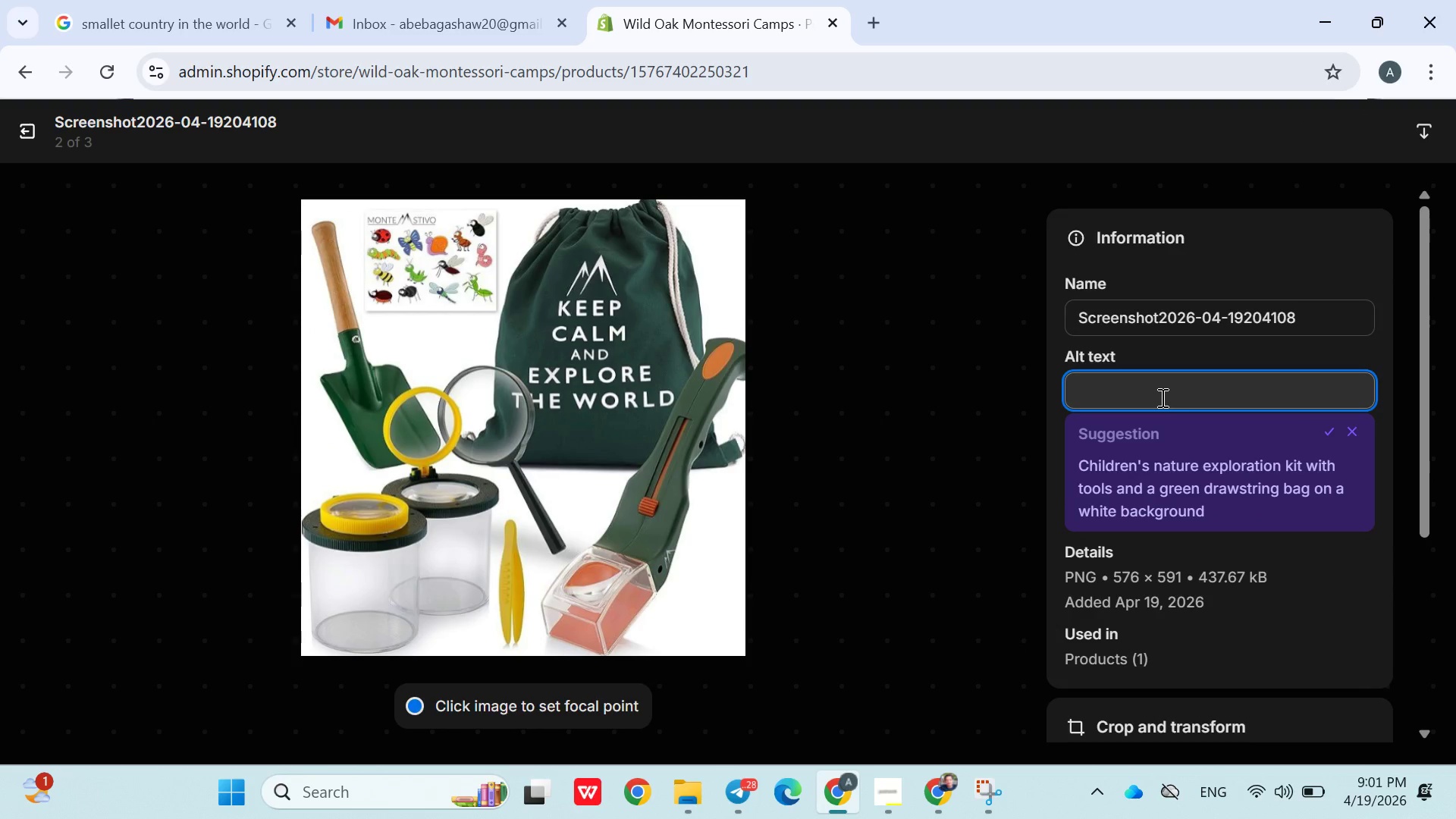 
key(Control+V)
 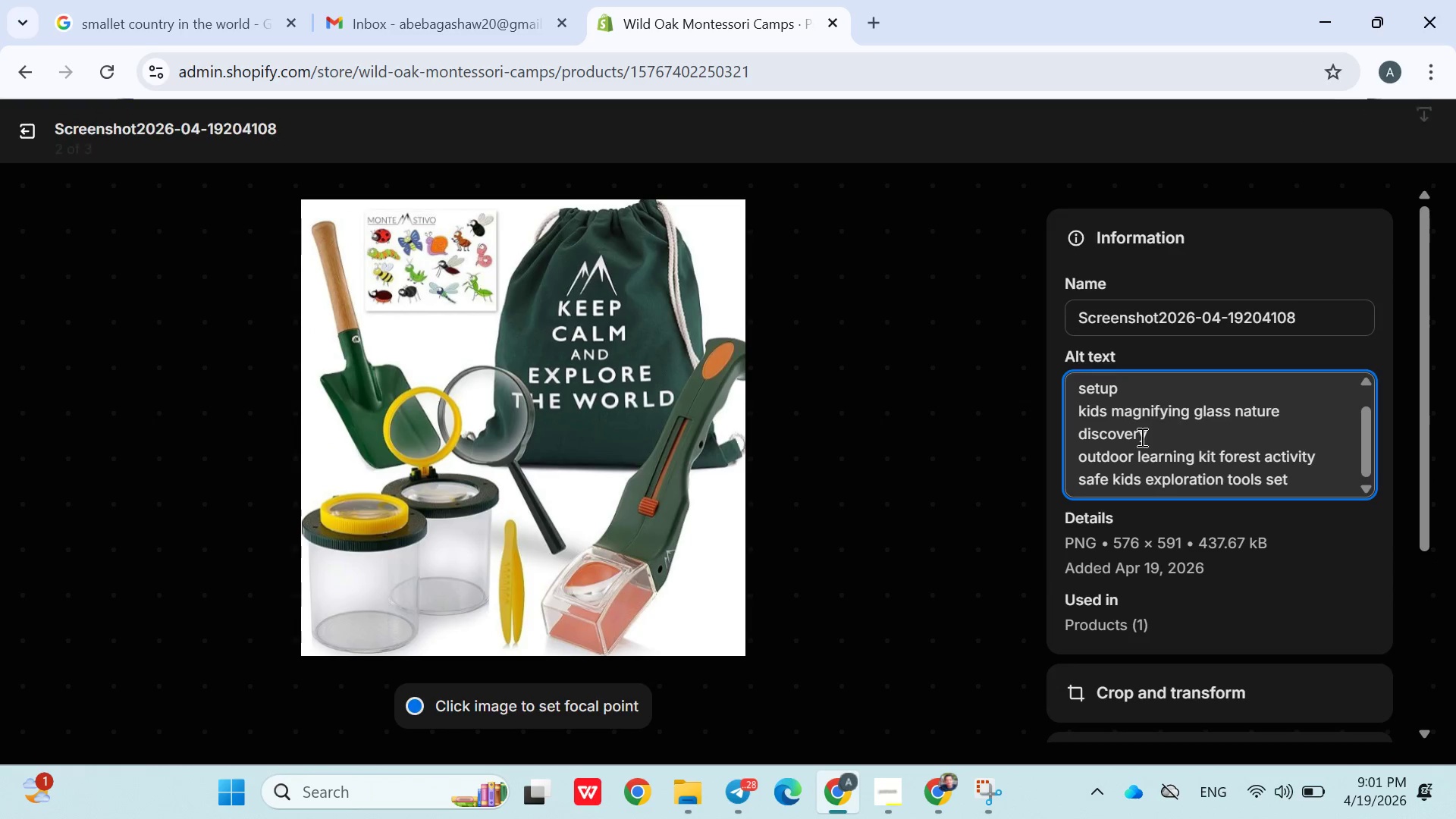 
scroll: coordinate [1141, 438], scroll_direction: up, amount: 5.0
 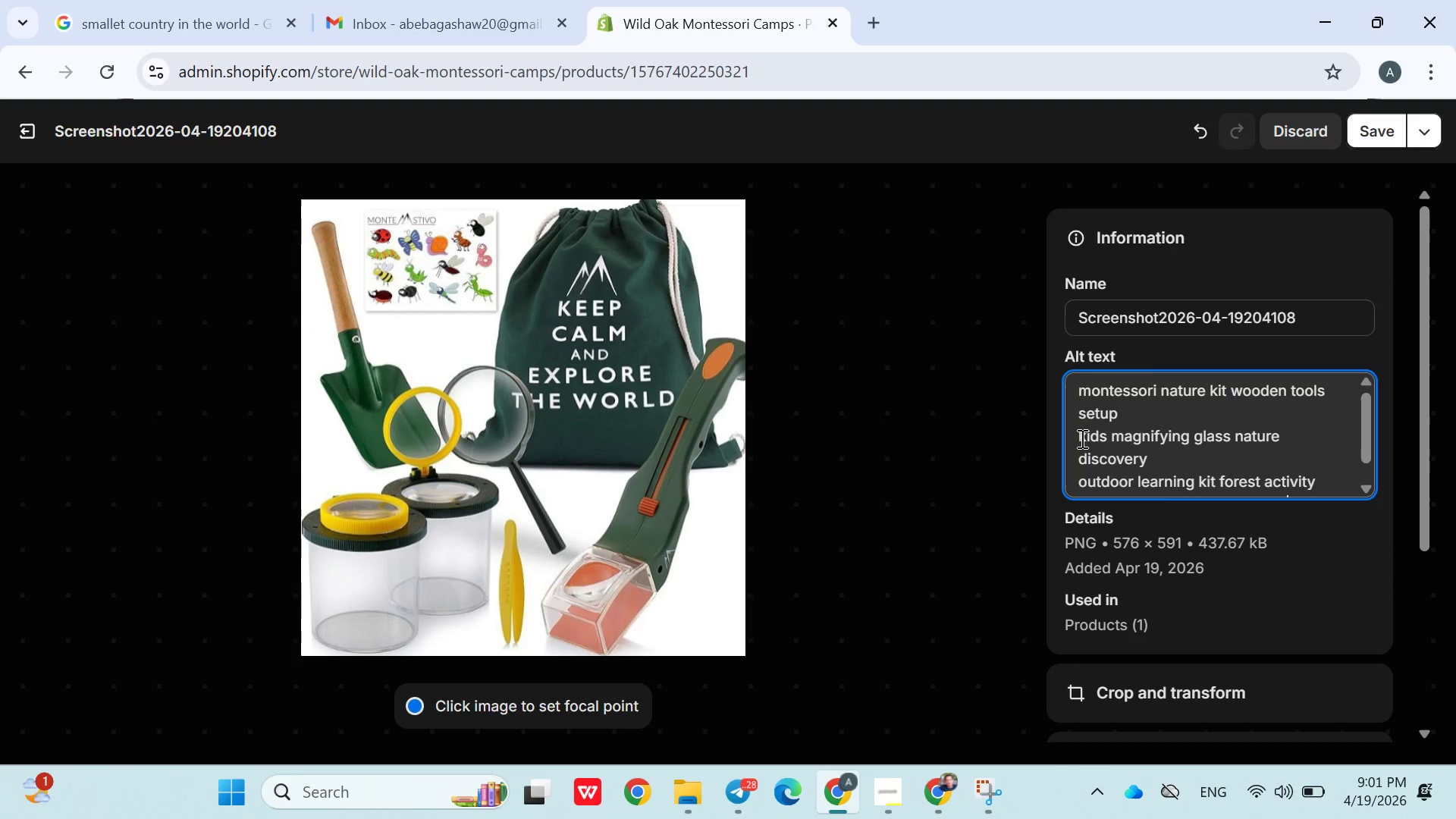 
left_click_drag(start_coordinate=[1075, 435], to_coordinate=[1307, 485])
 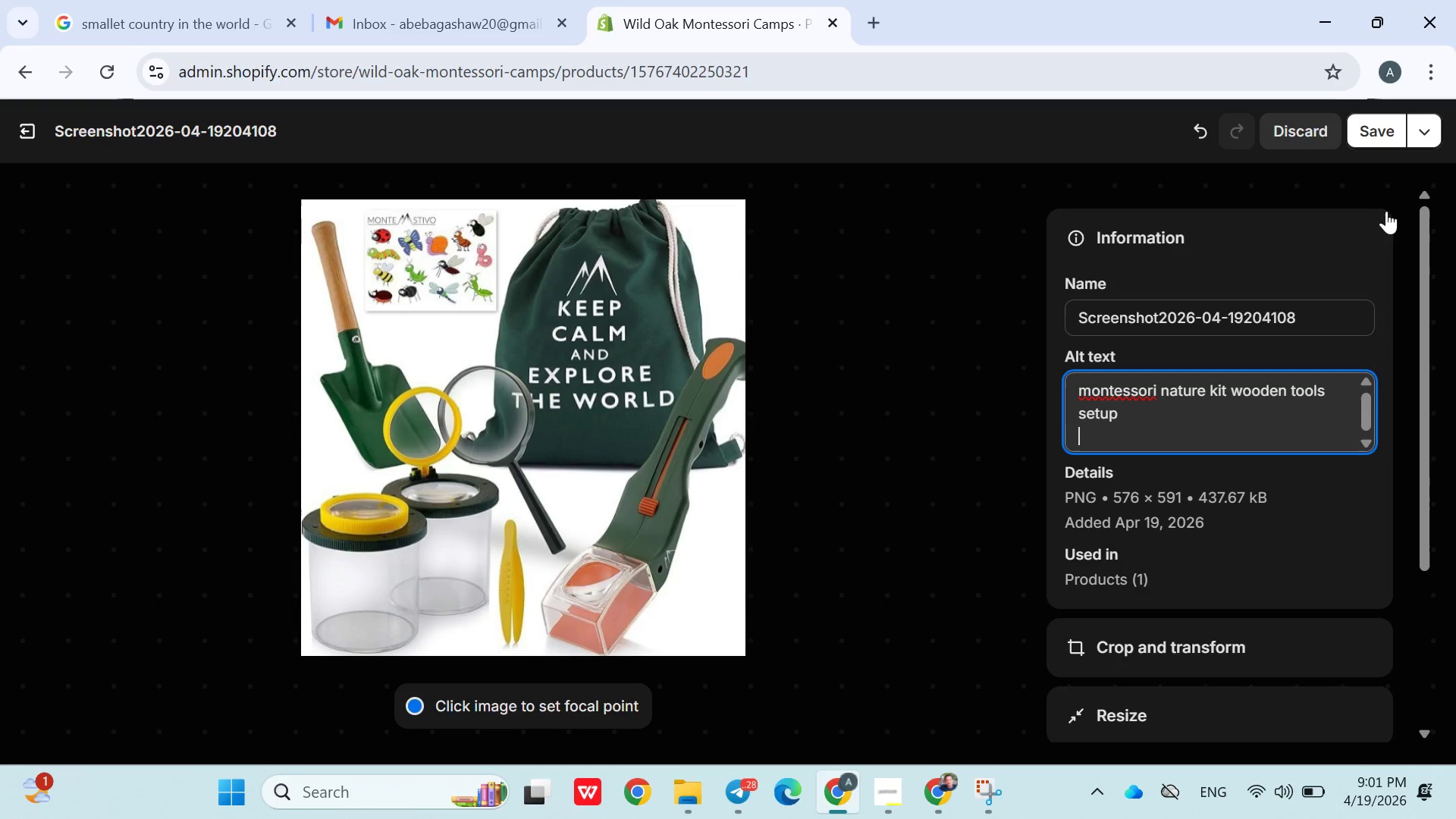 
key(Control+X)
 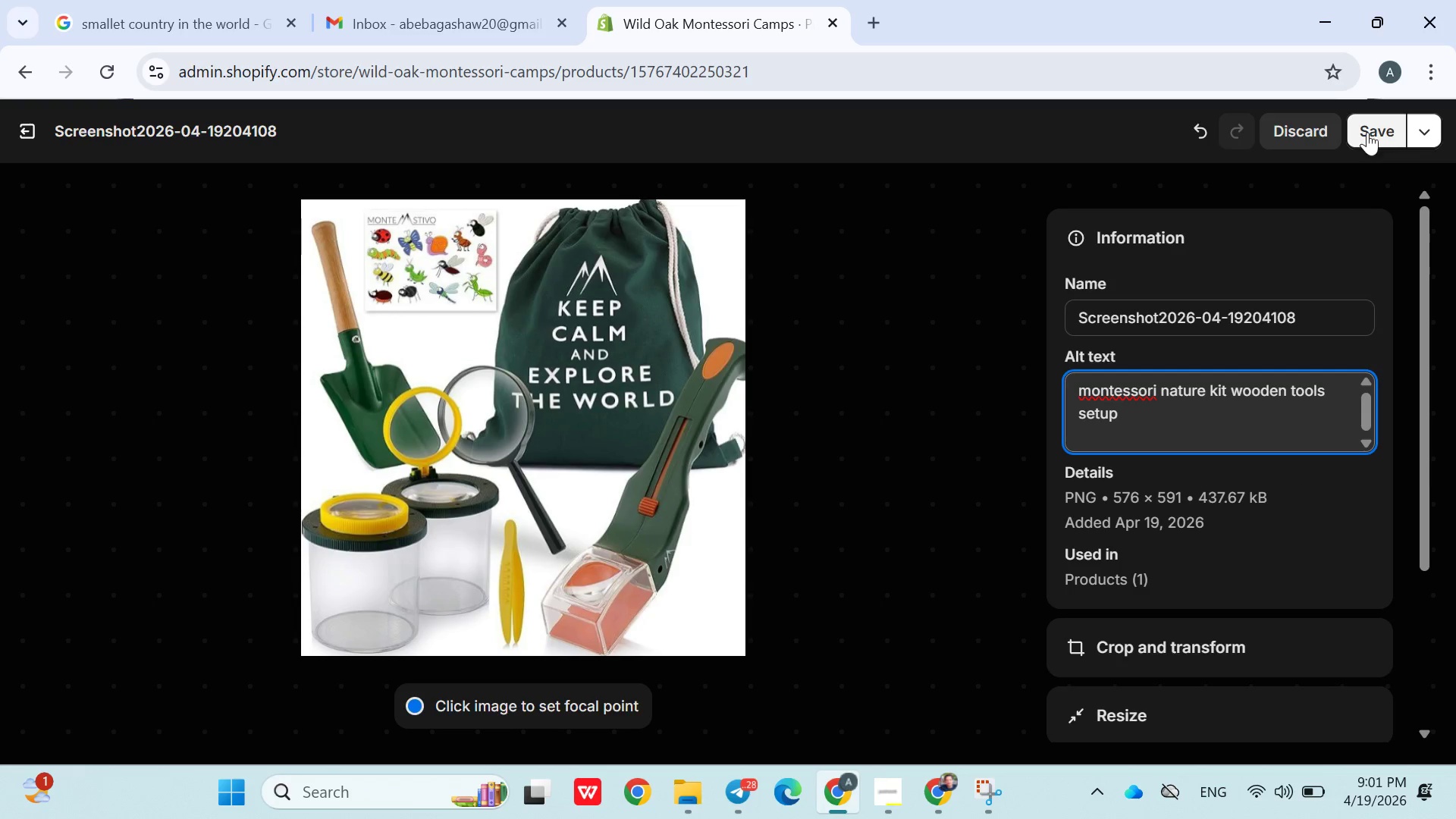 
left_click([1367, 132])
 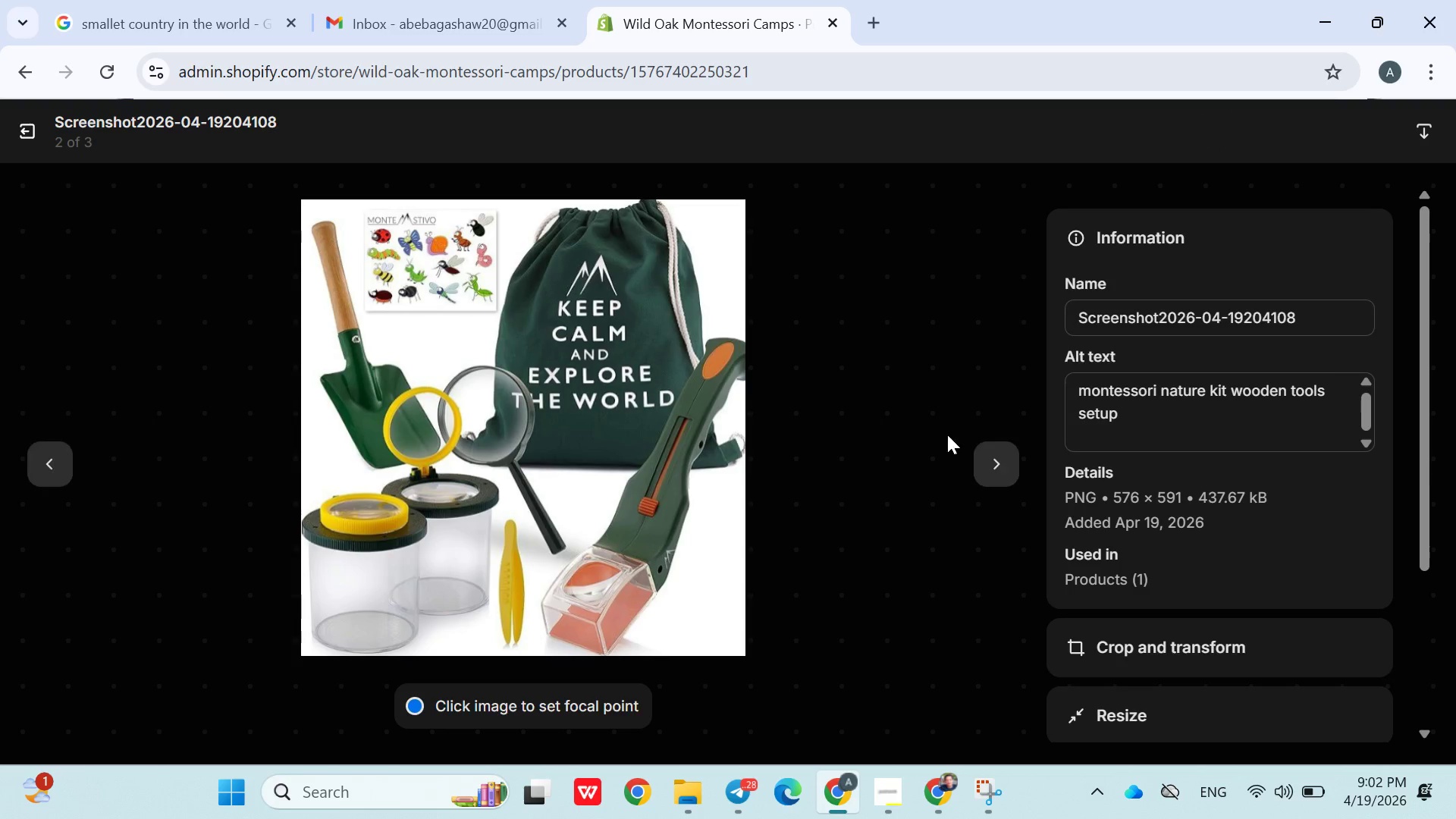 
left_click([991, 461])
 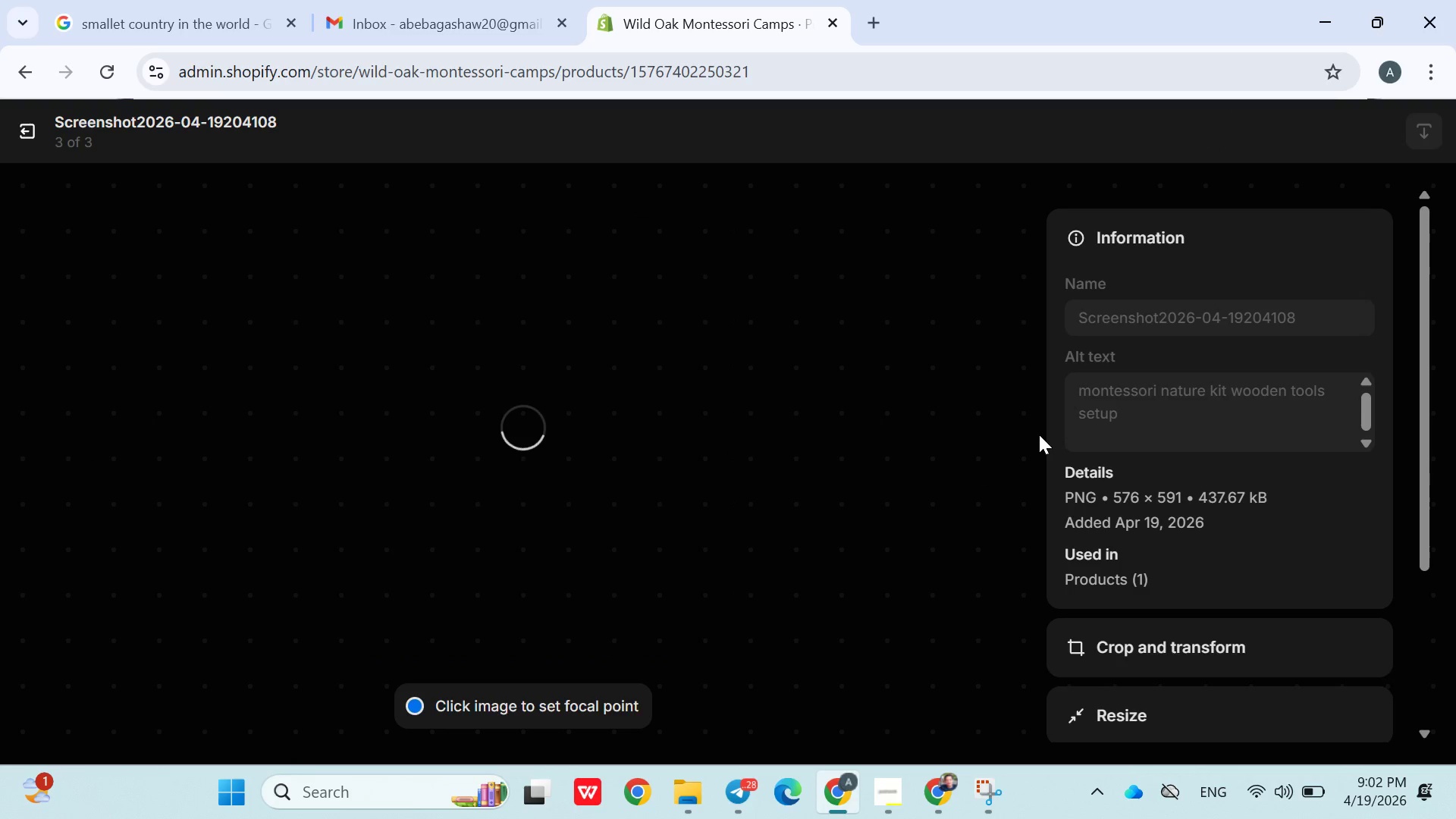 
mouse_move([1282, 386])
 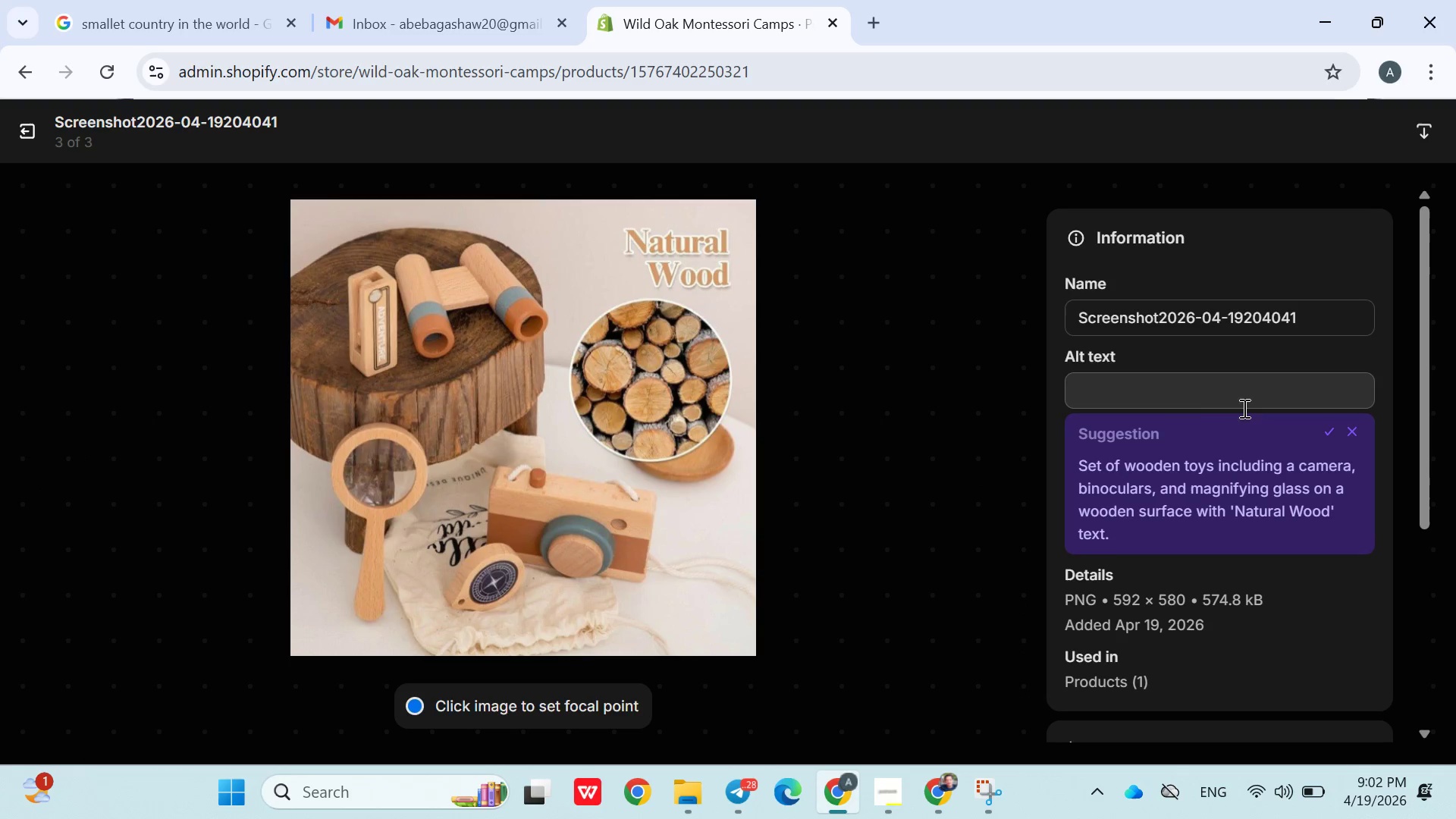 
left_click([1190, 404])
 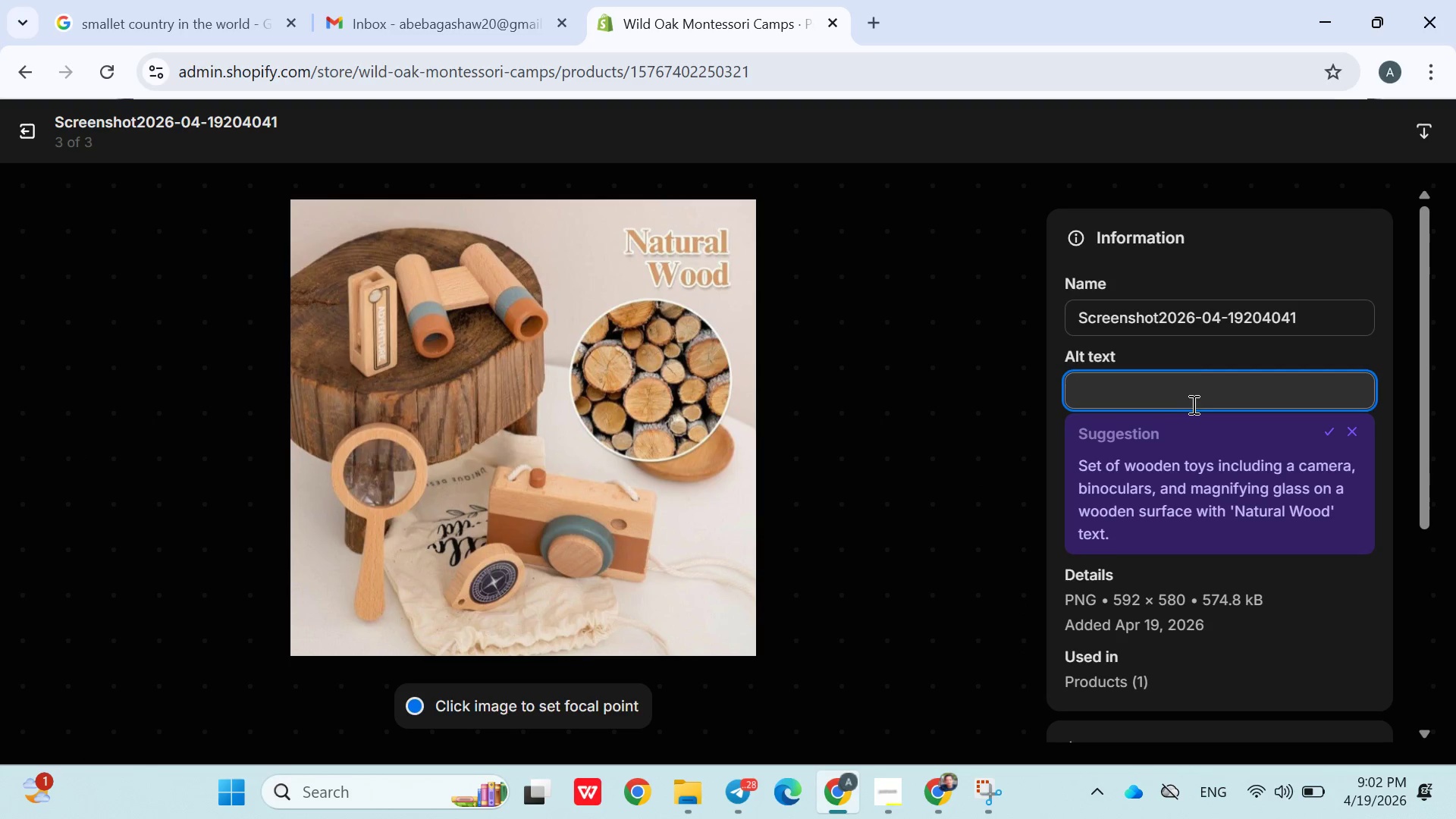 
key(Control+V)
 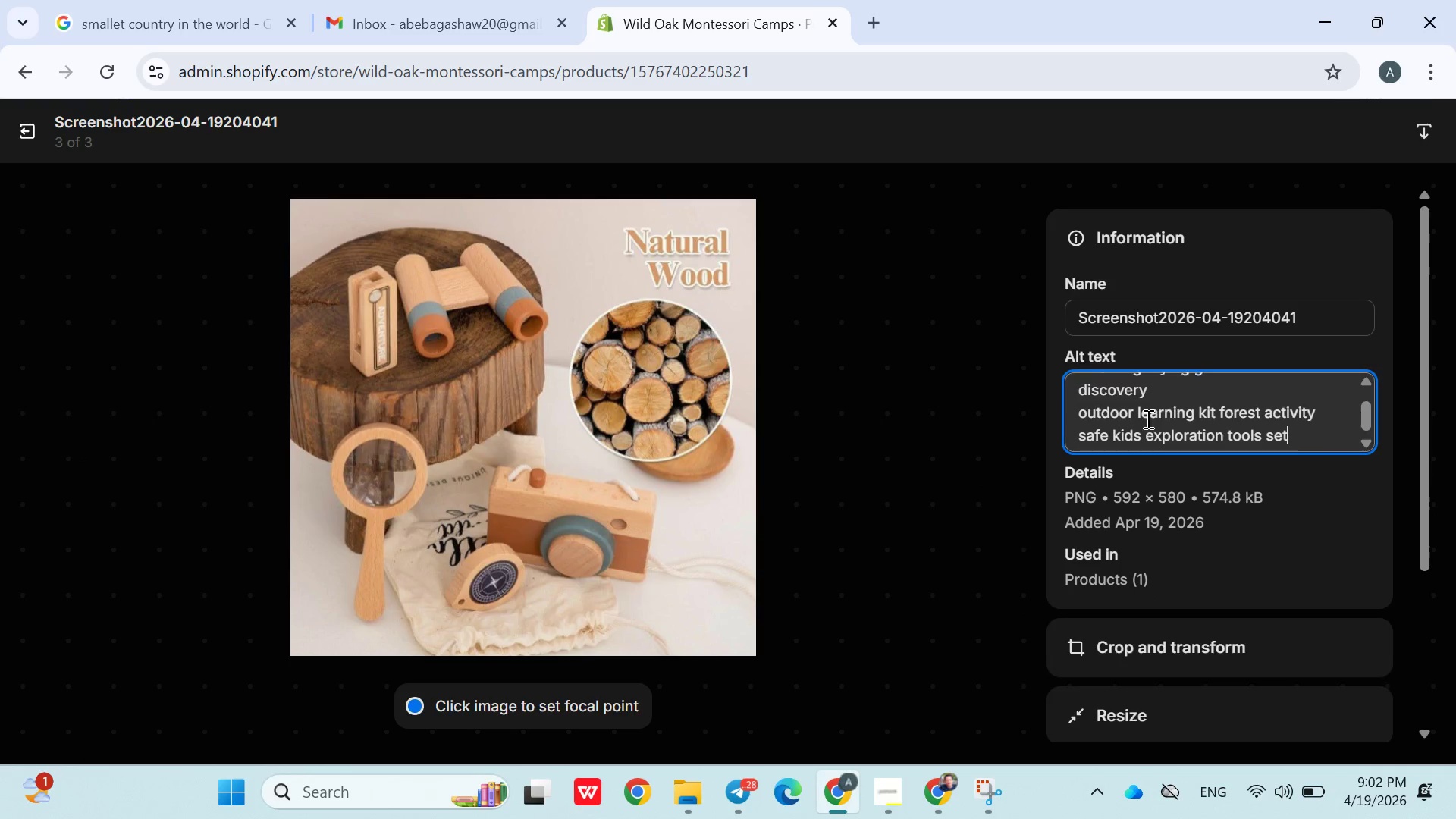 
scroll: coordinate [1147, 419], scroll_direction: up, amount: 5.0
 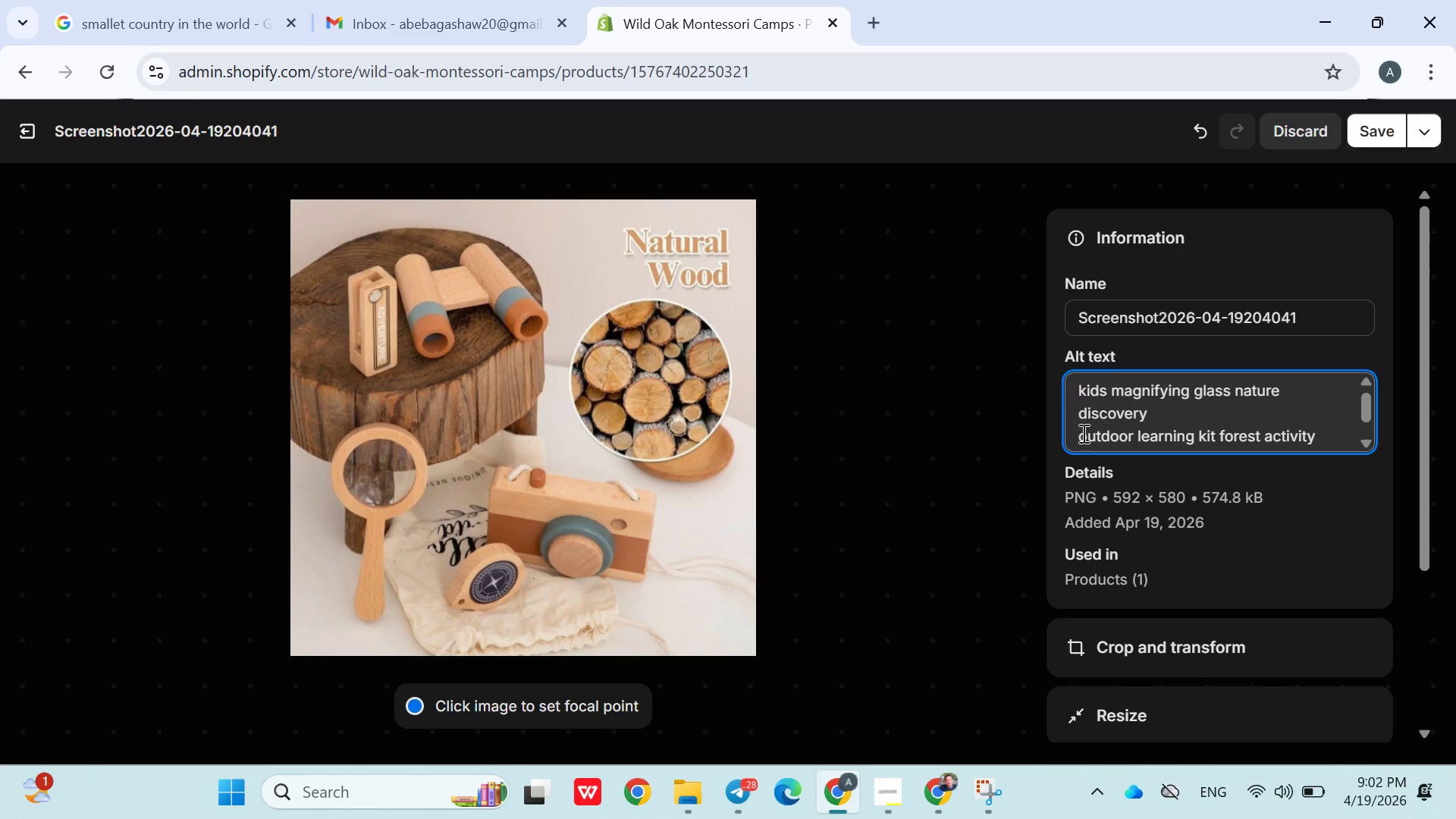 
left_click_drag(start_coordinate=[1077, 433], to_coordinate=[1314, 478])
 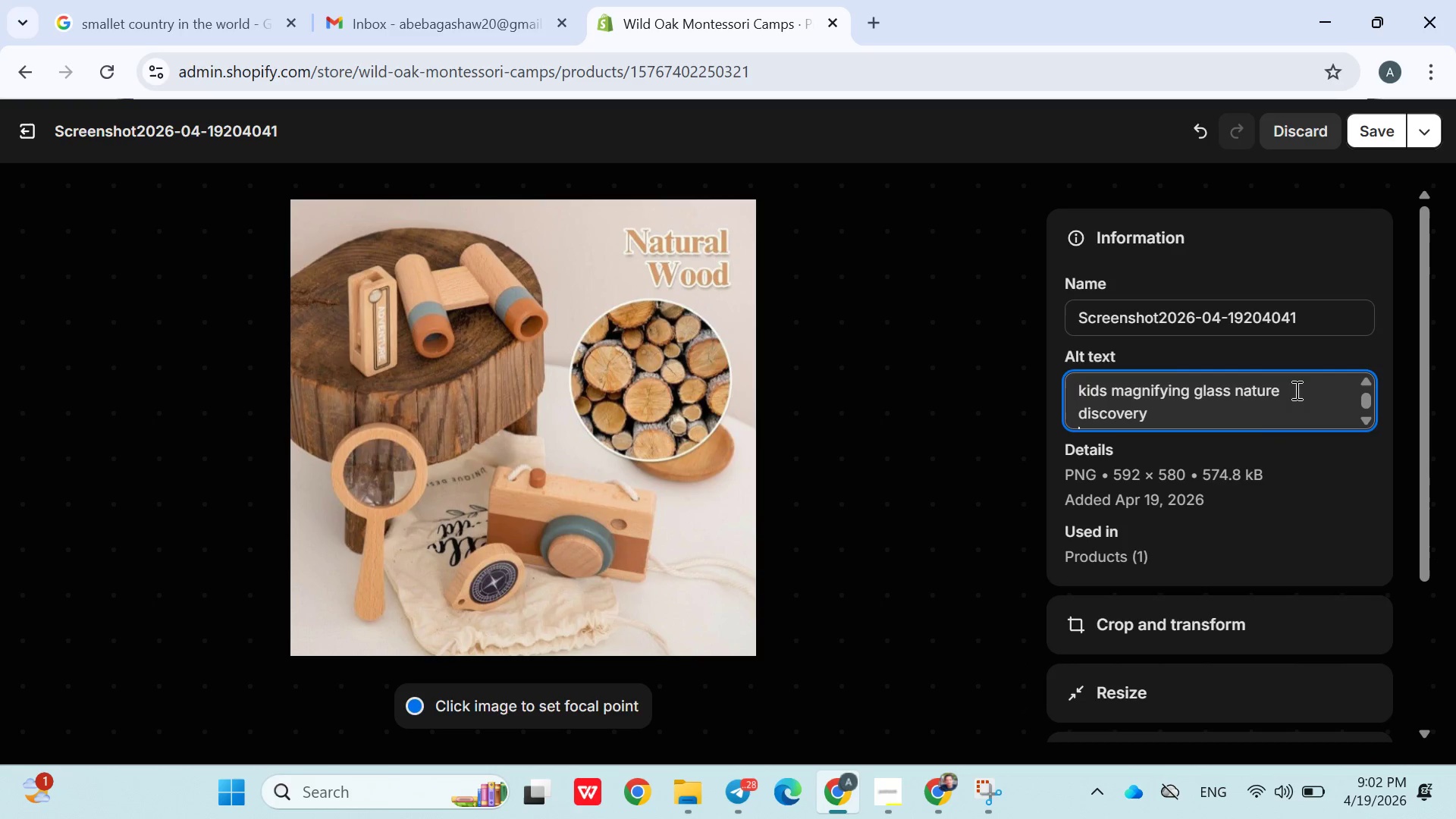 
key(Control+X)
 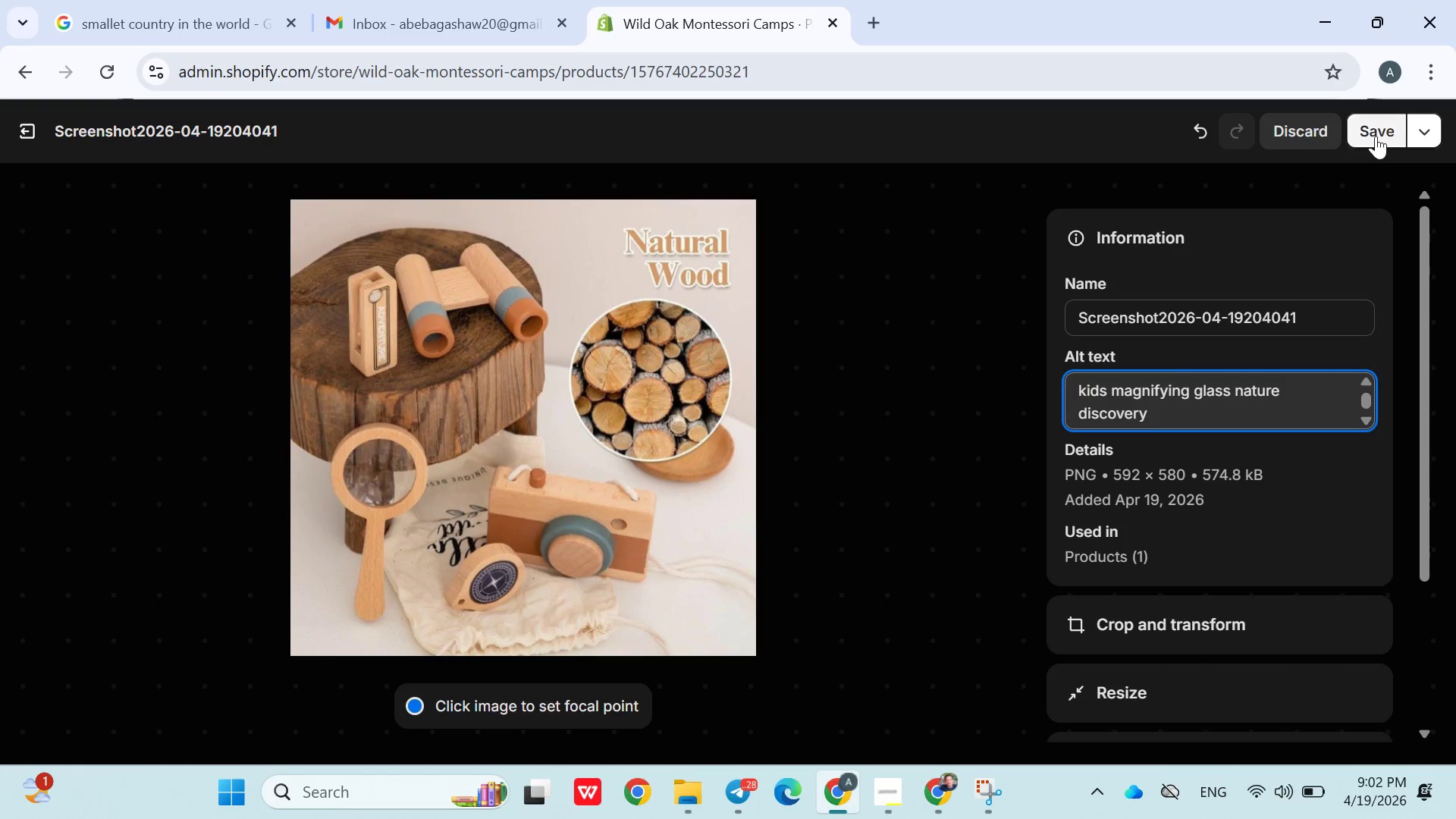 
left_click([1376, 136])
 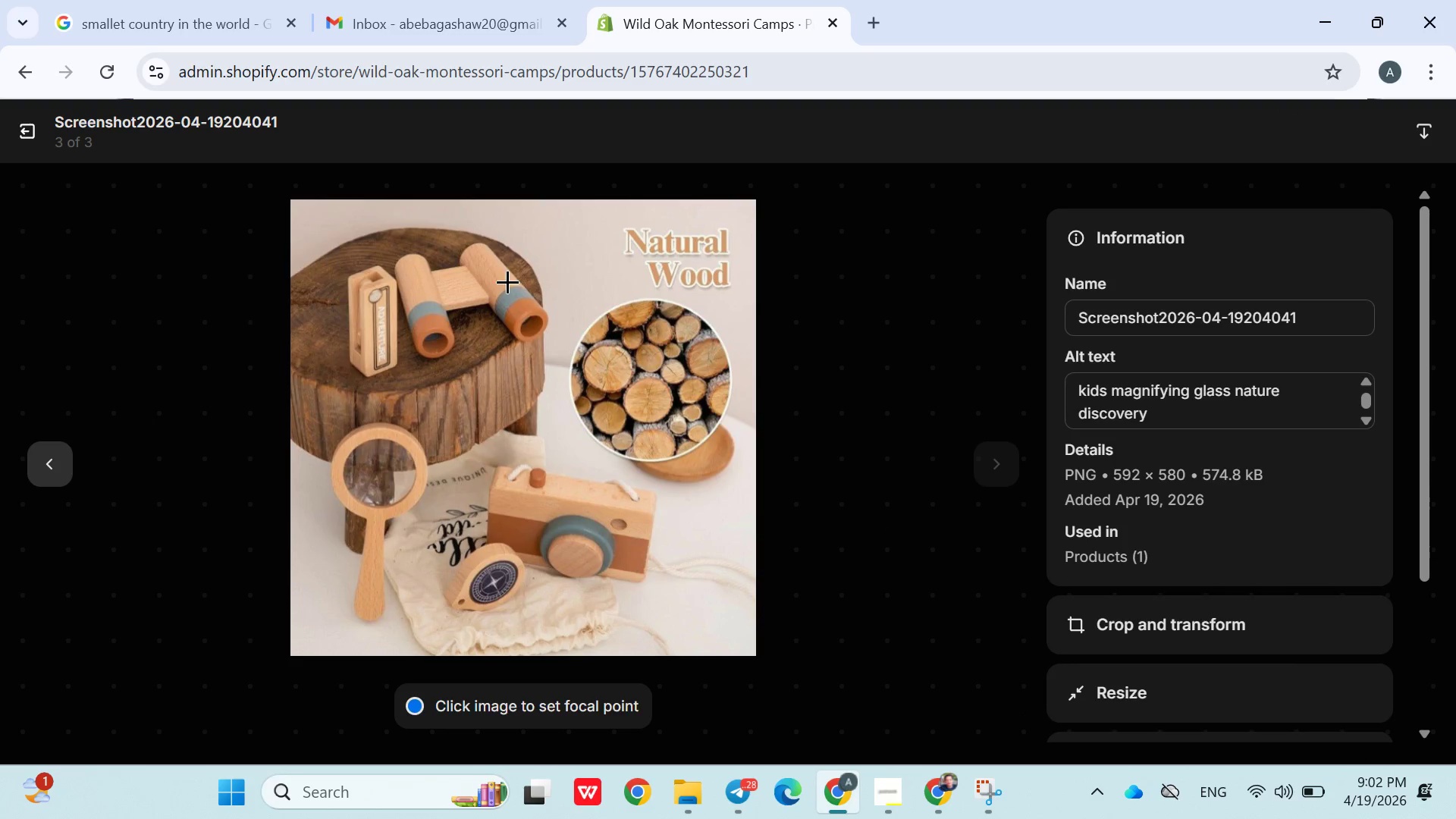 
left_click([45, 131])
 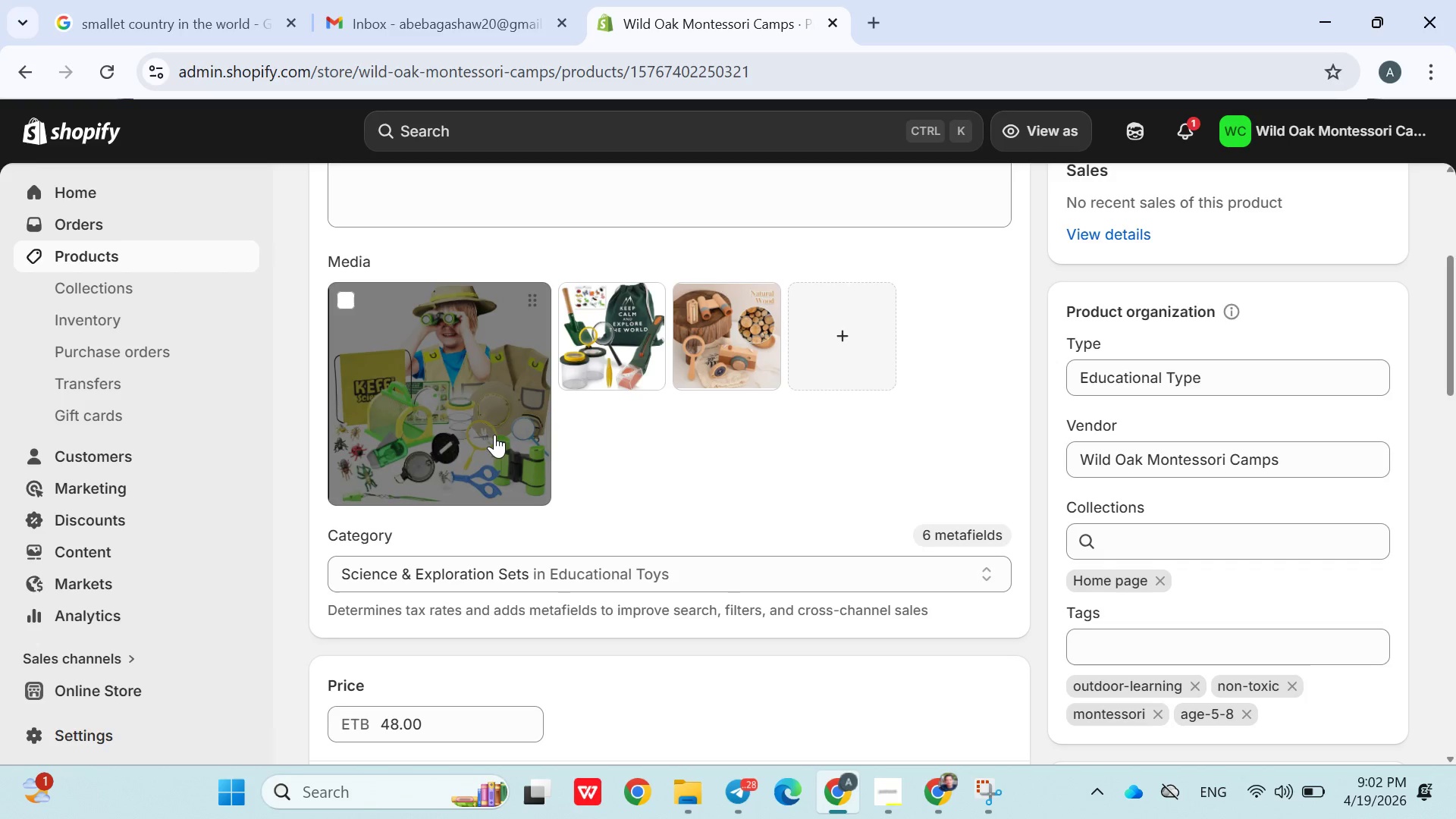 
scroll: coordinate [666, 444], scroll_direction: down, amount: 2.0
 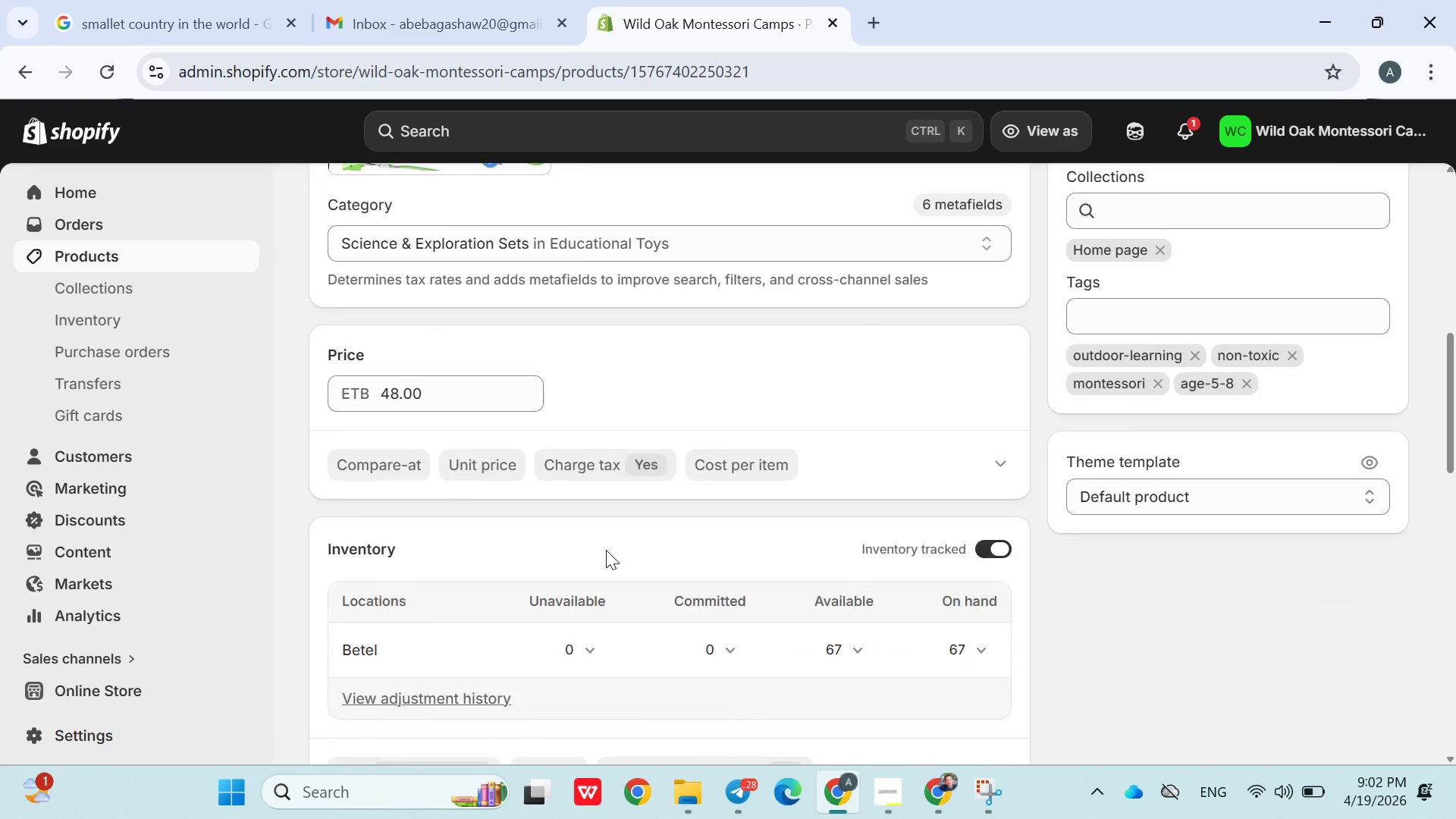 
scroll: coordinate [607, 551], scroll_direction: up, amount: 13.0
 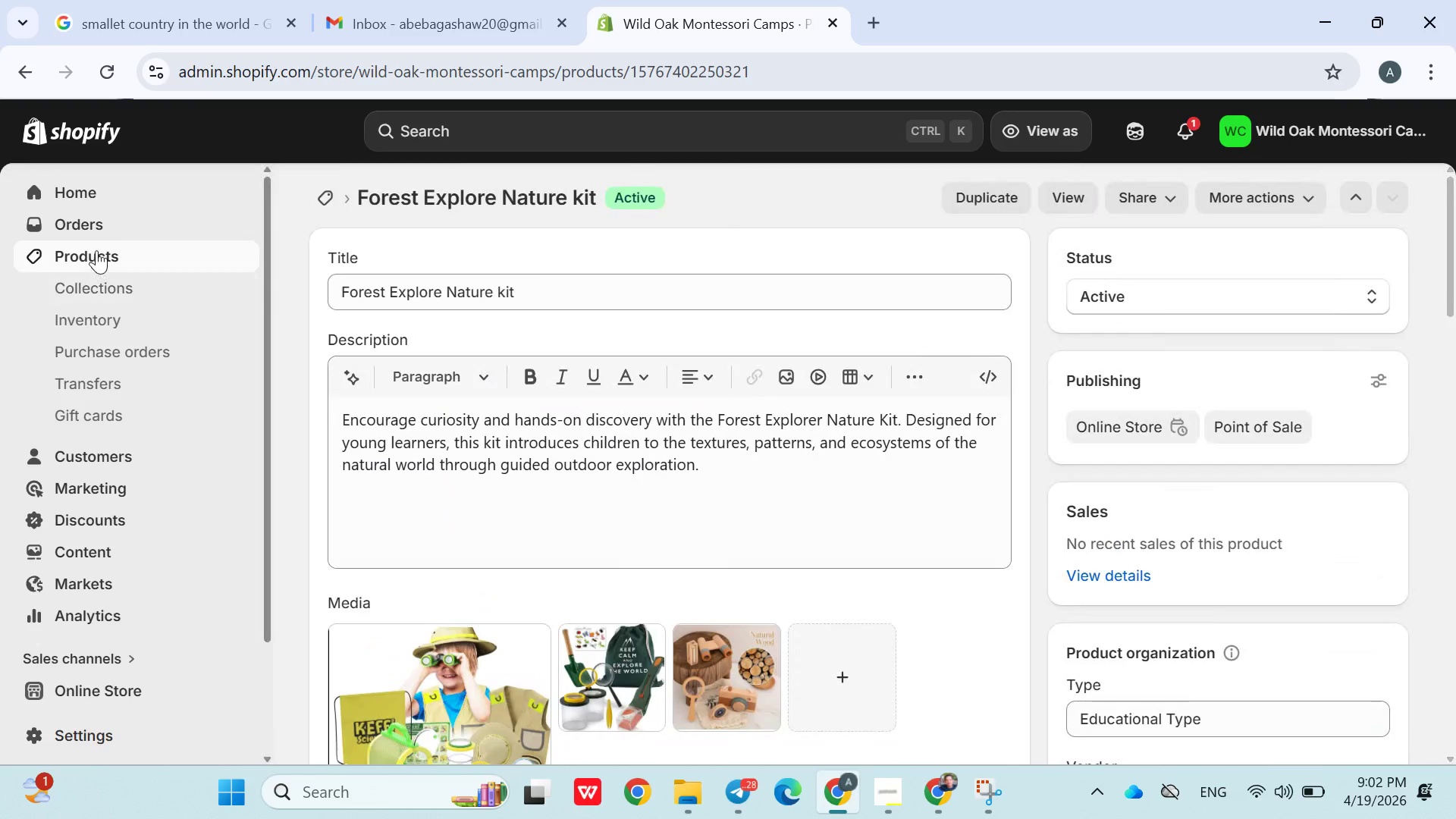 
left_click([96, 250])
 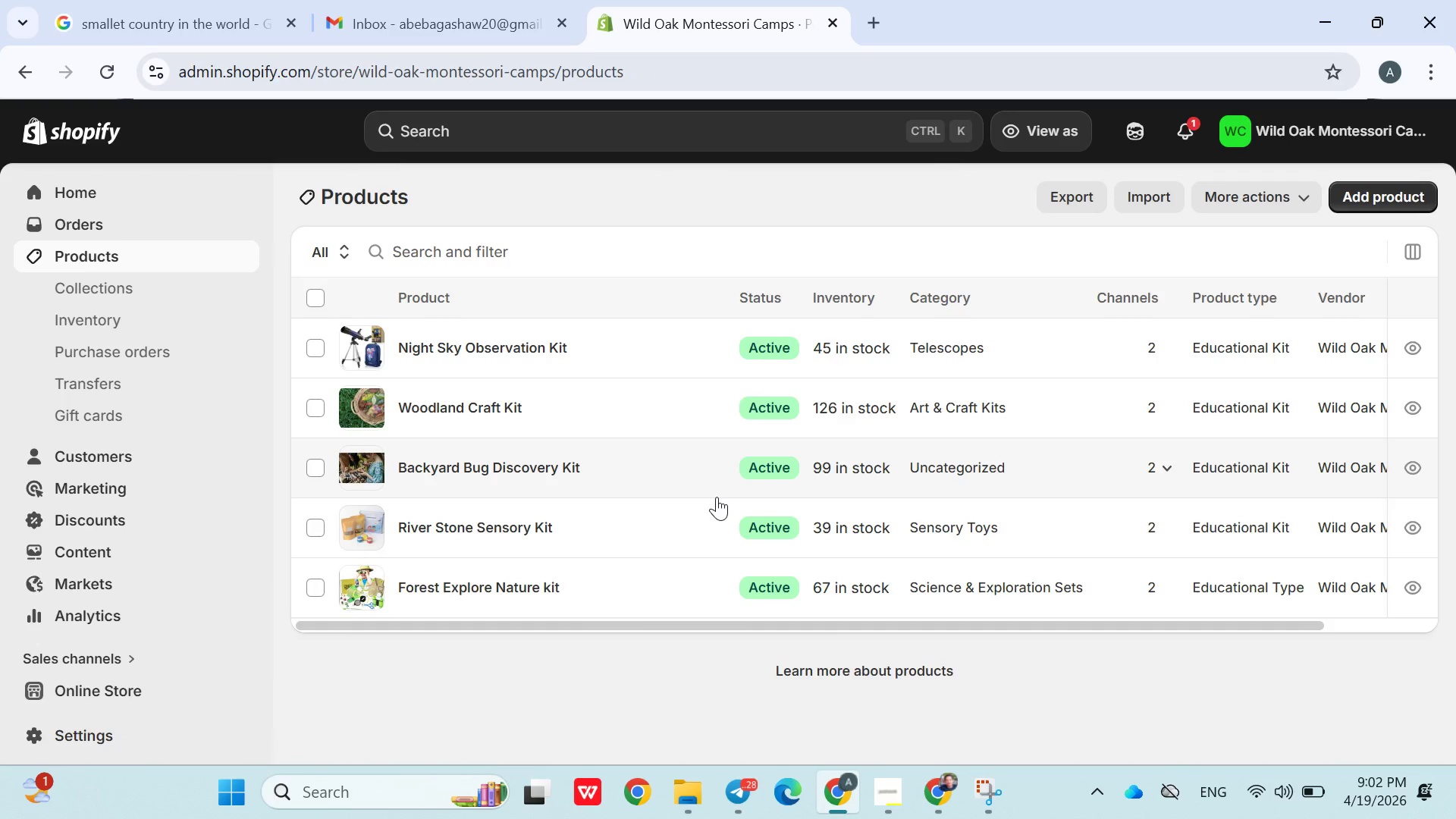 
wait(5.94)
 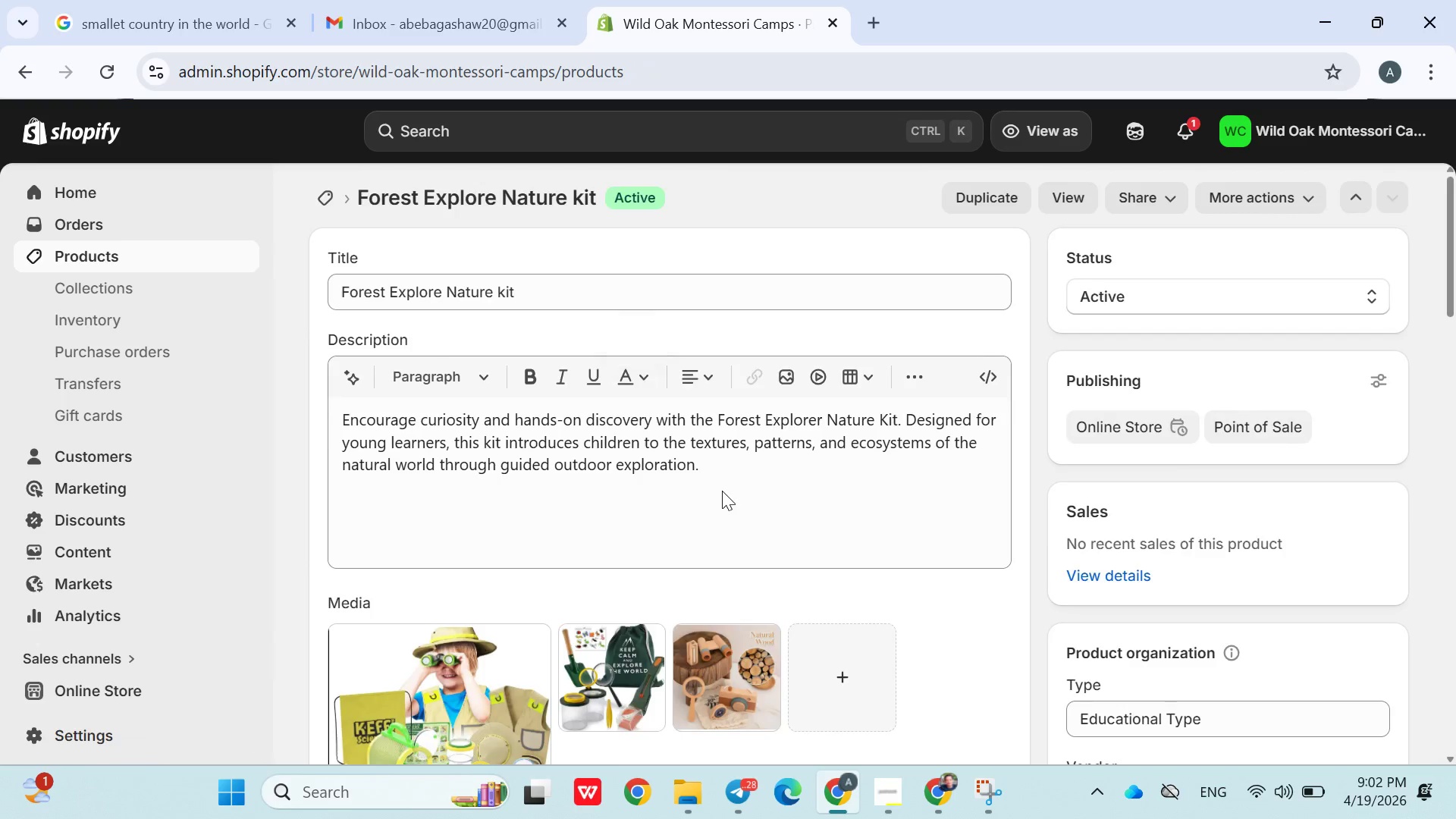 
left_click([426, 525])
 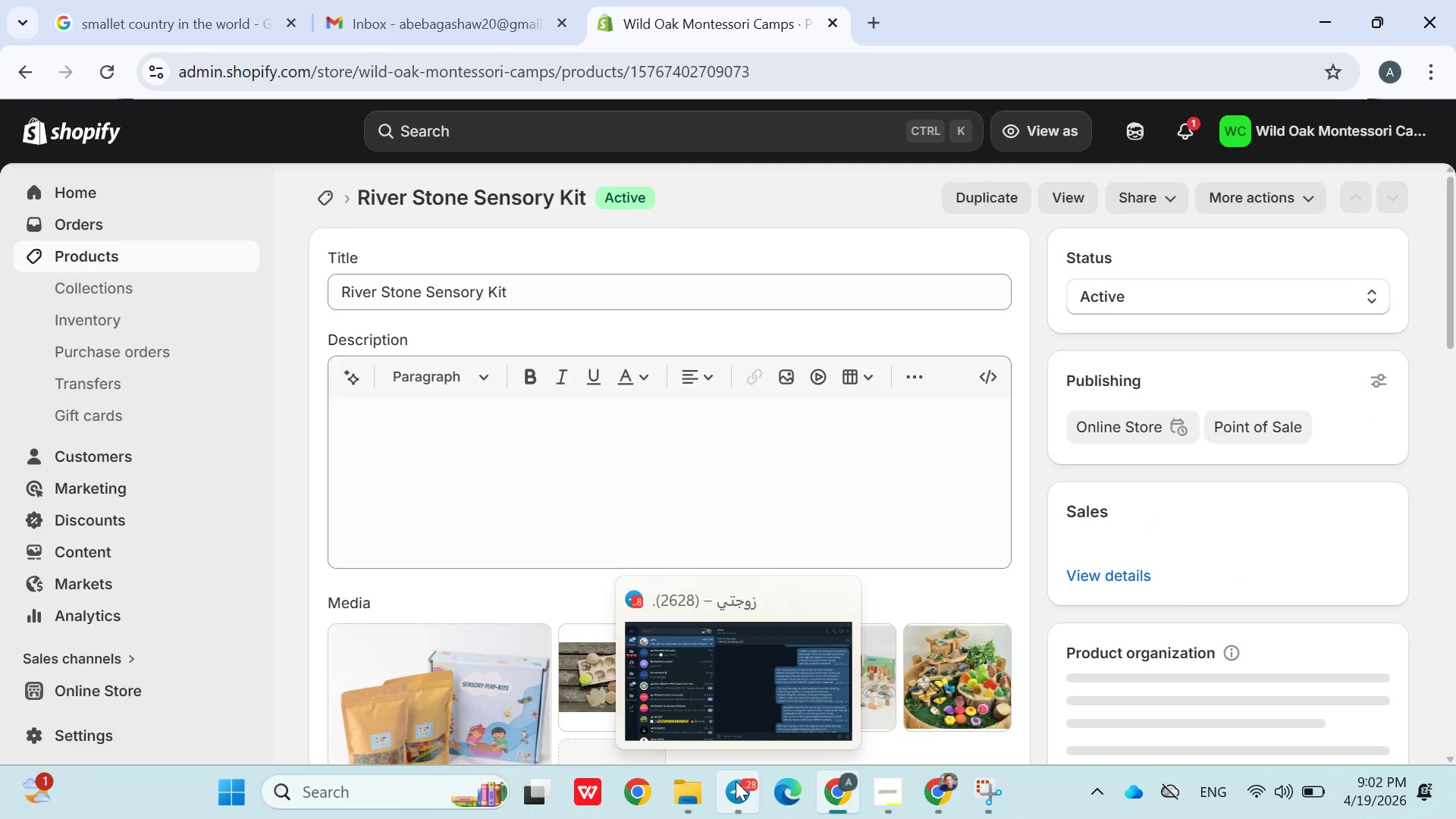 
left_click([736, 781])
 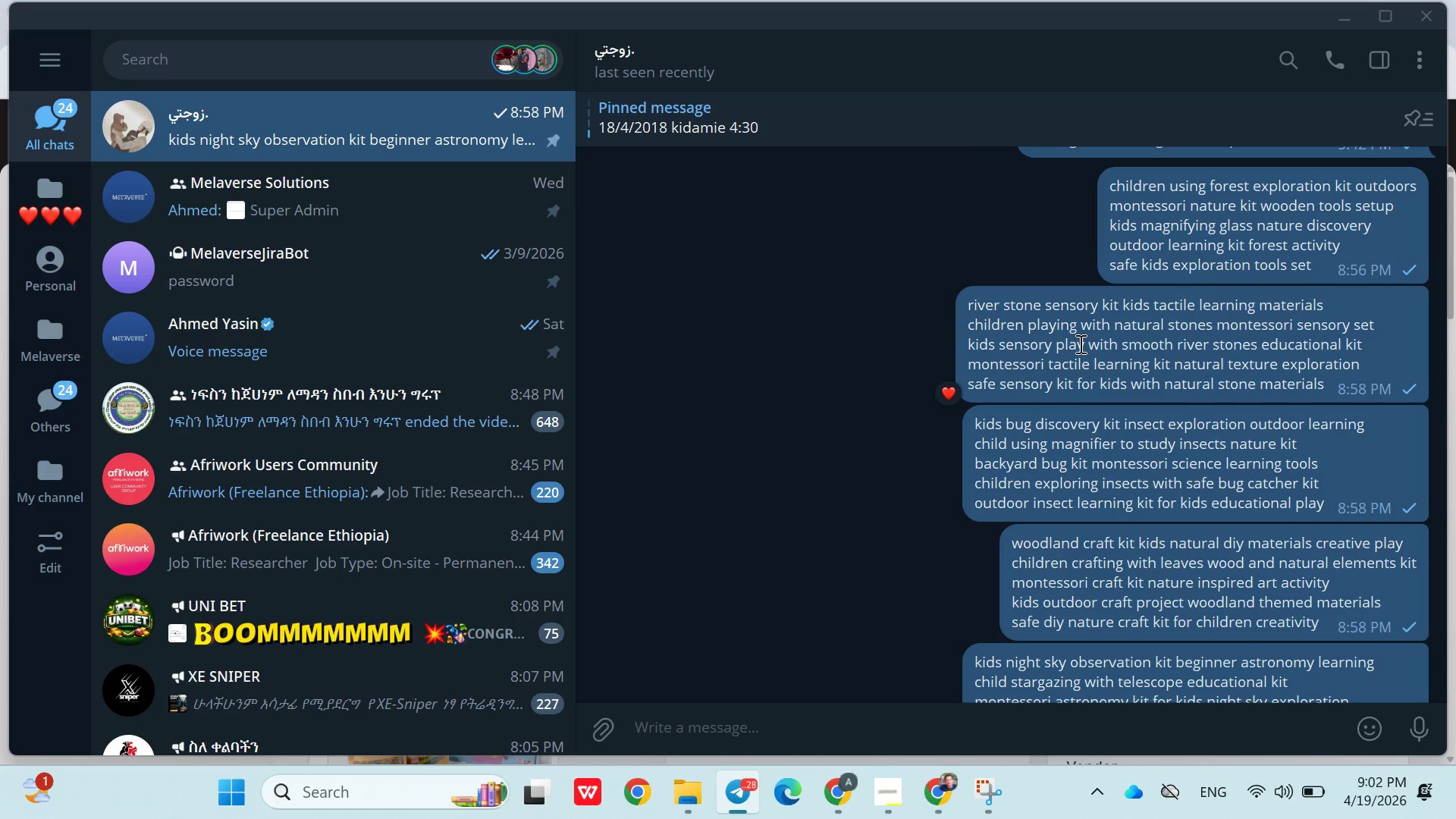 
wait(7.89)
 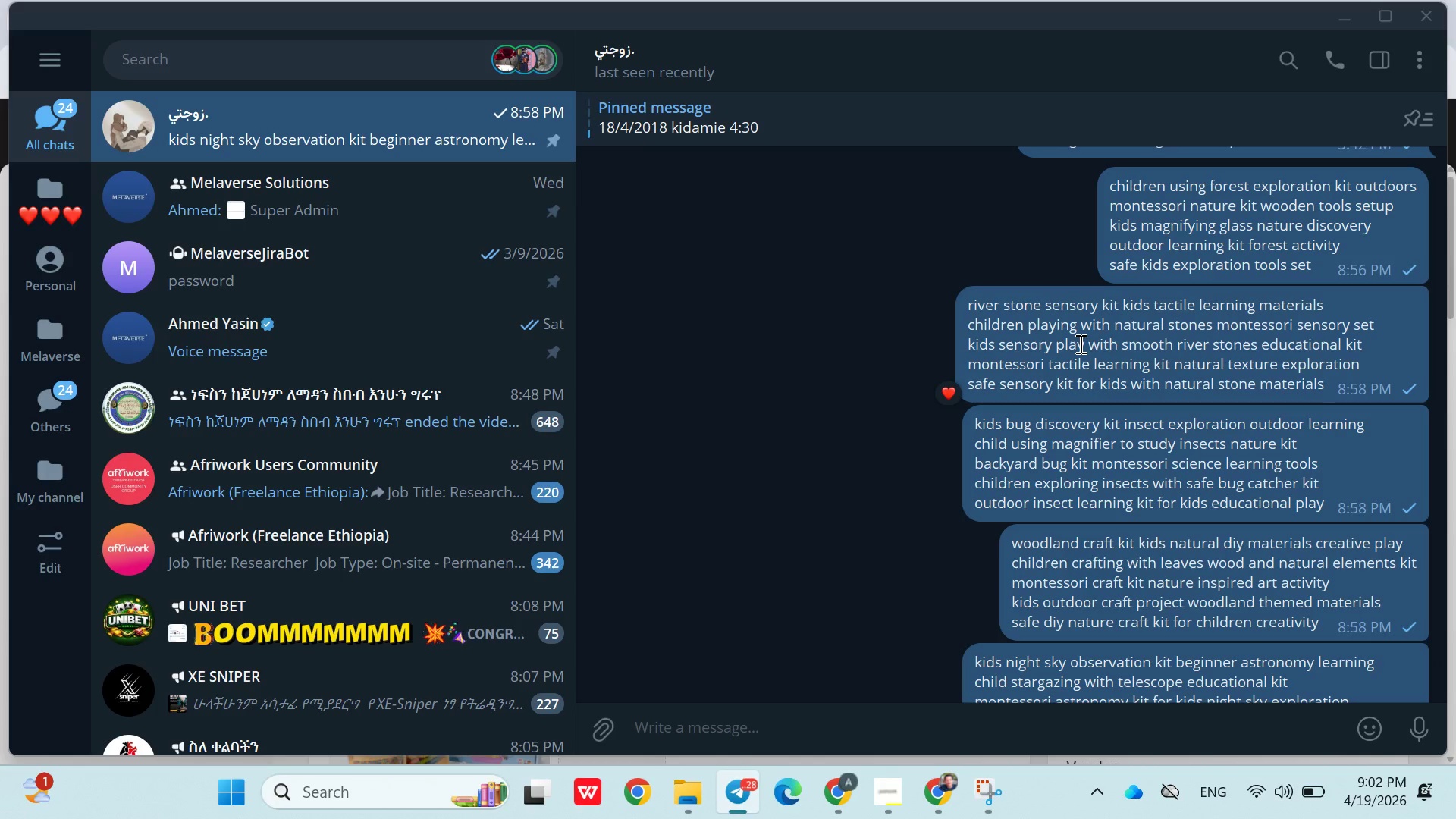 
left_click([940, 776])
 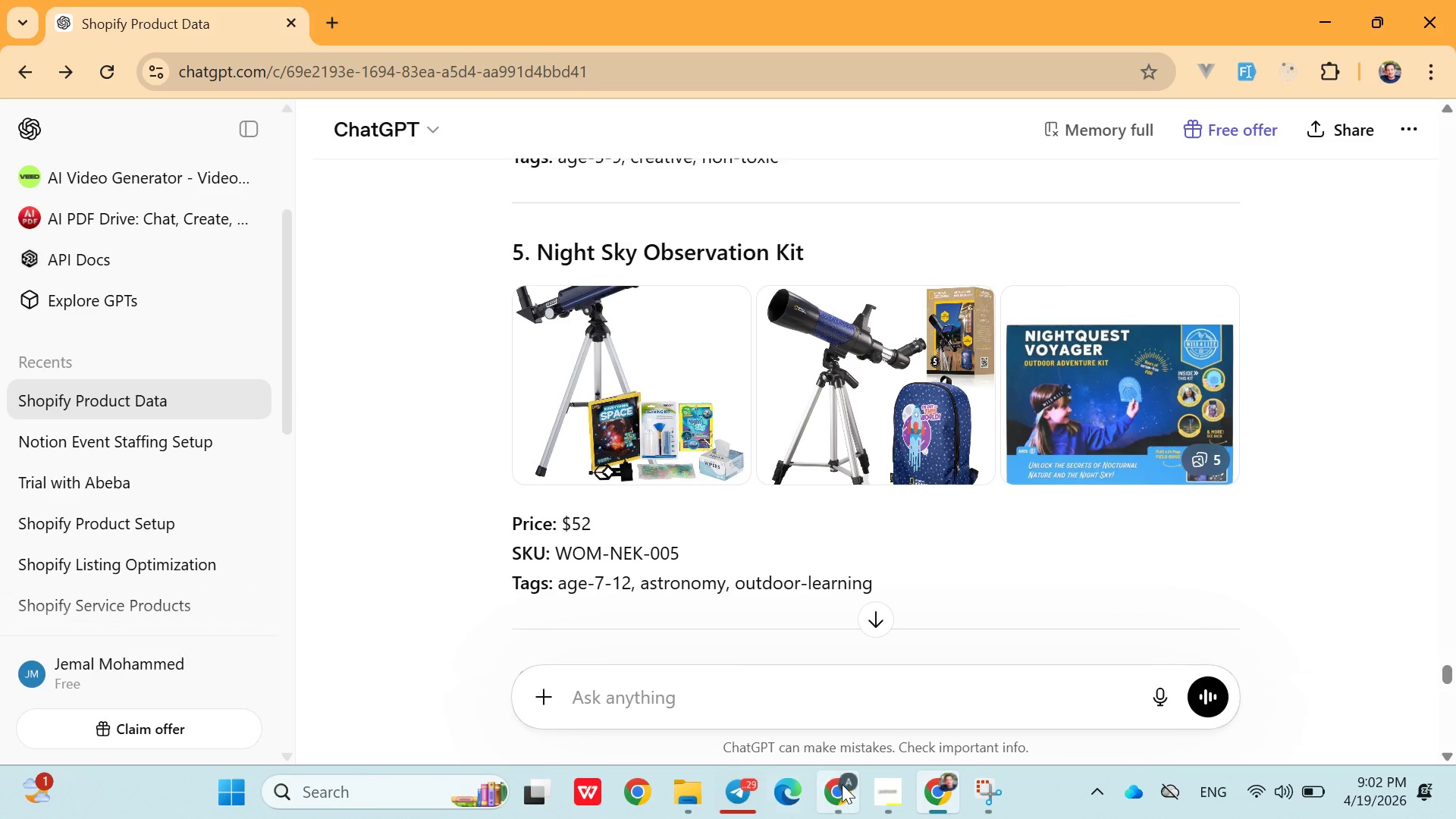 
left_click([842, 784])
 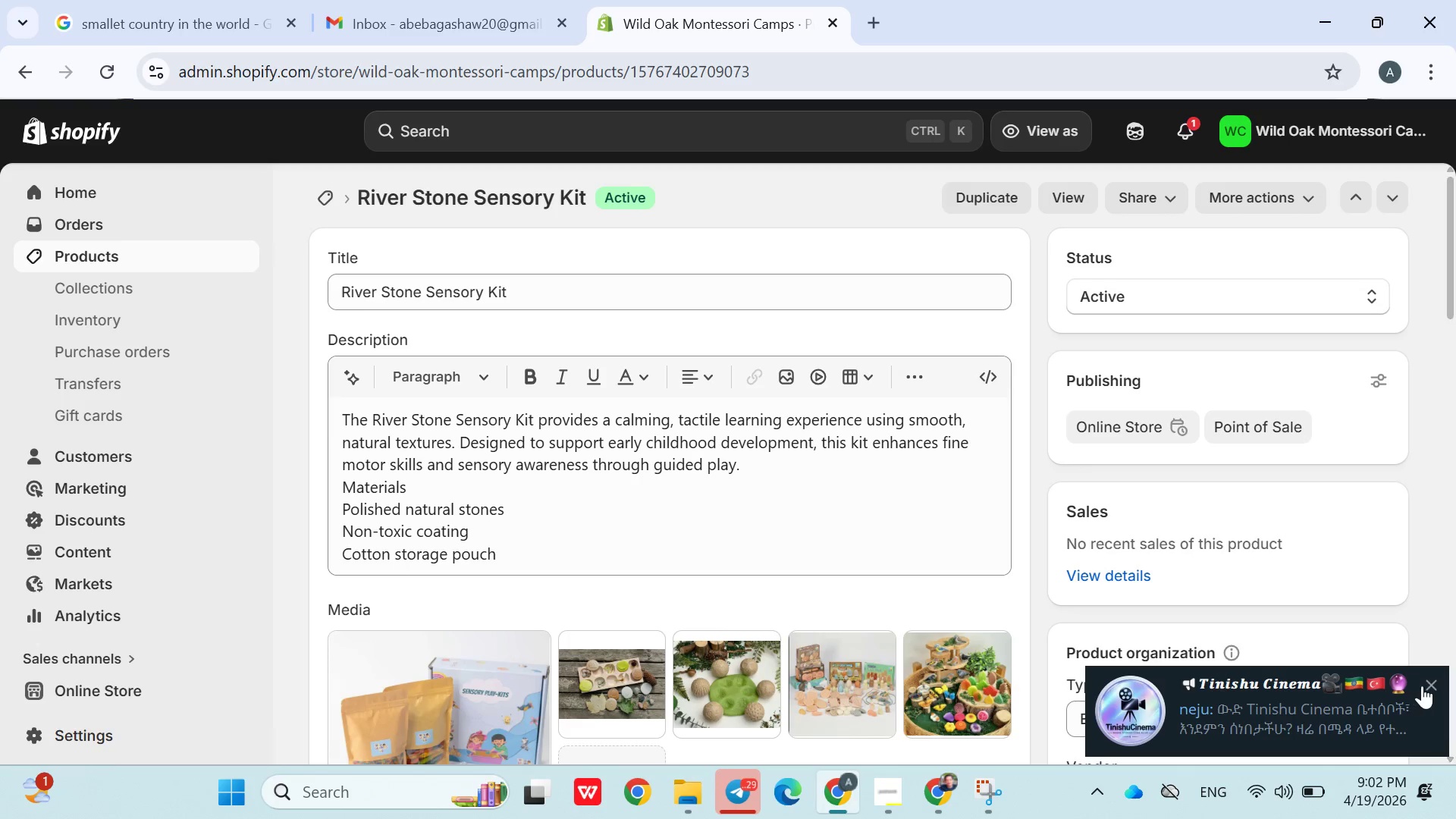 
wait(10.47)
 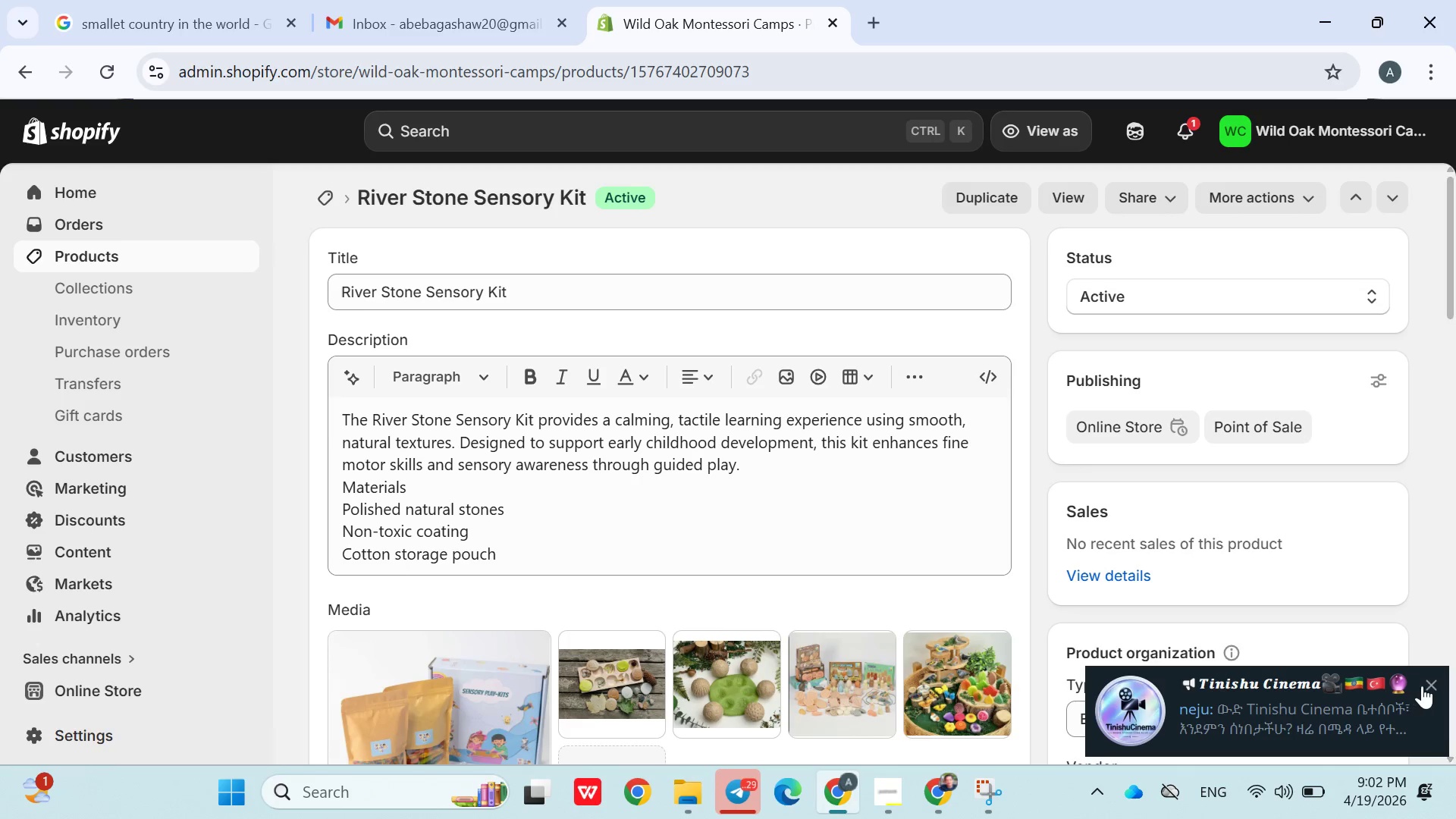 
left_click([745, 787])
 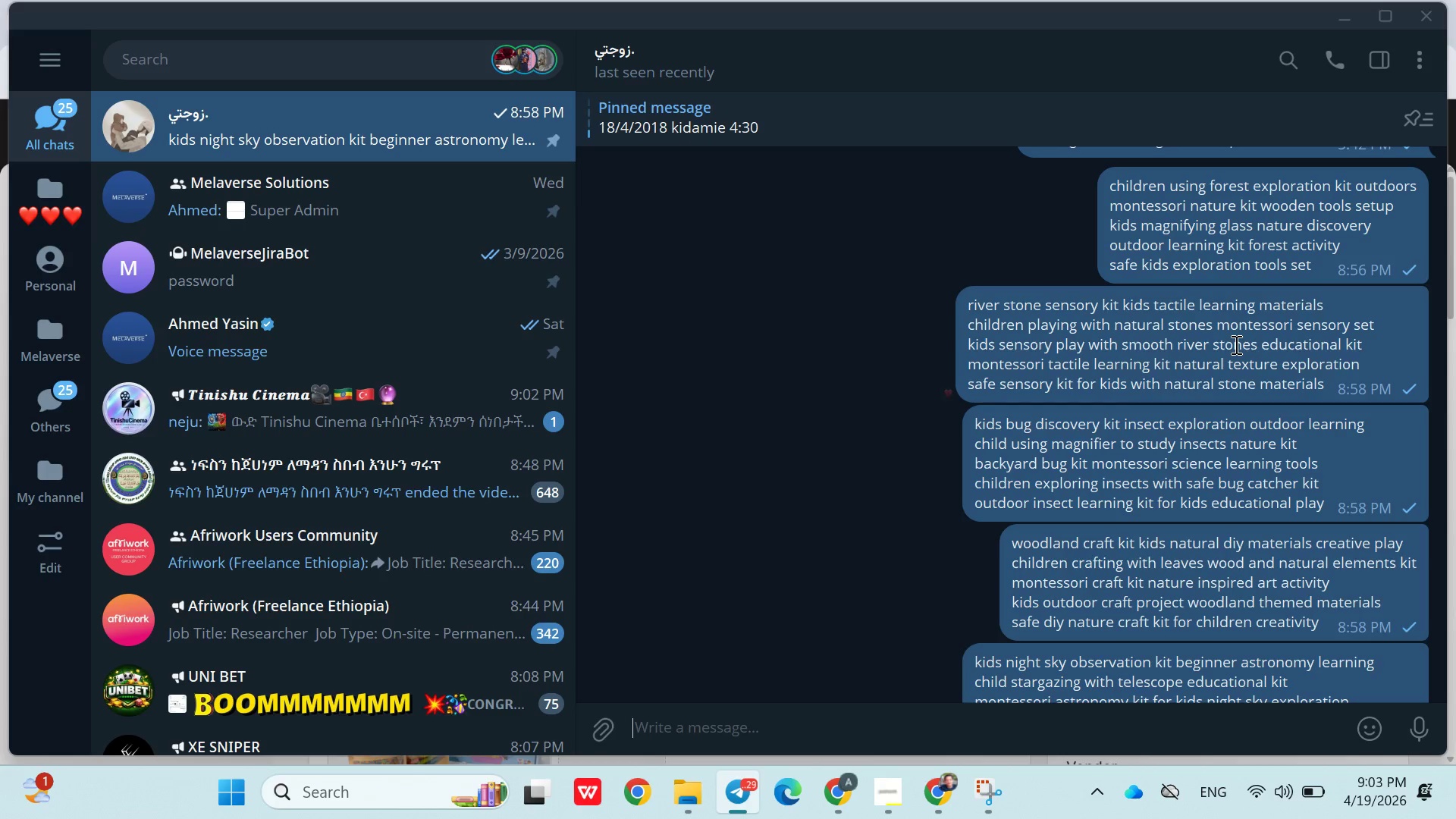 
wait(11.83)
 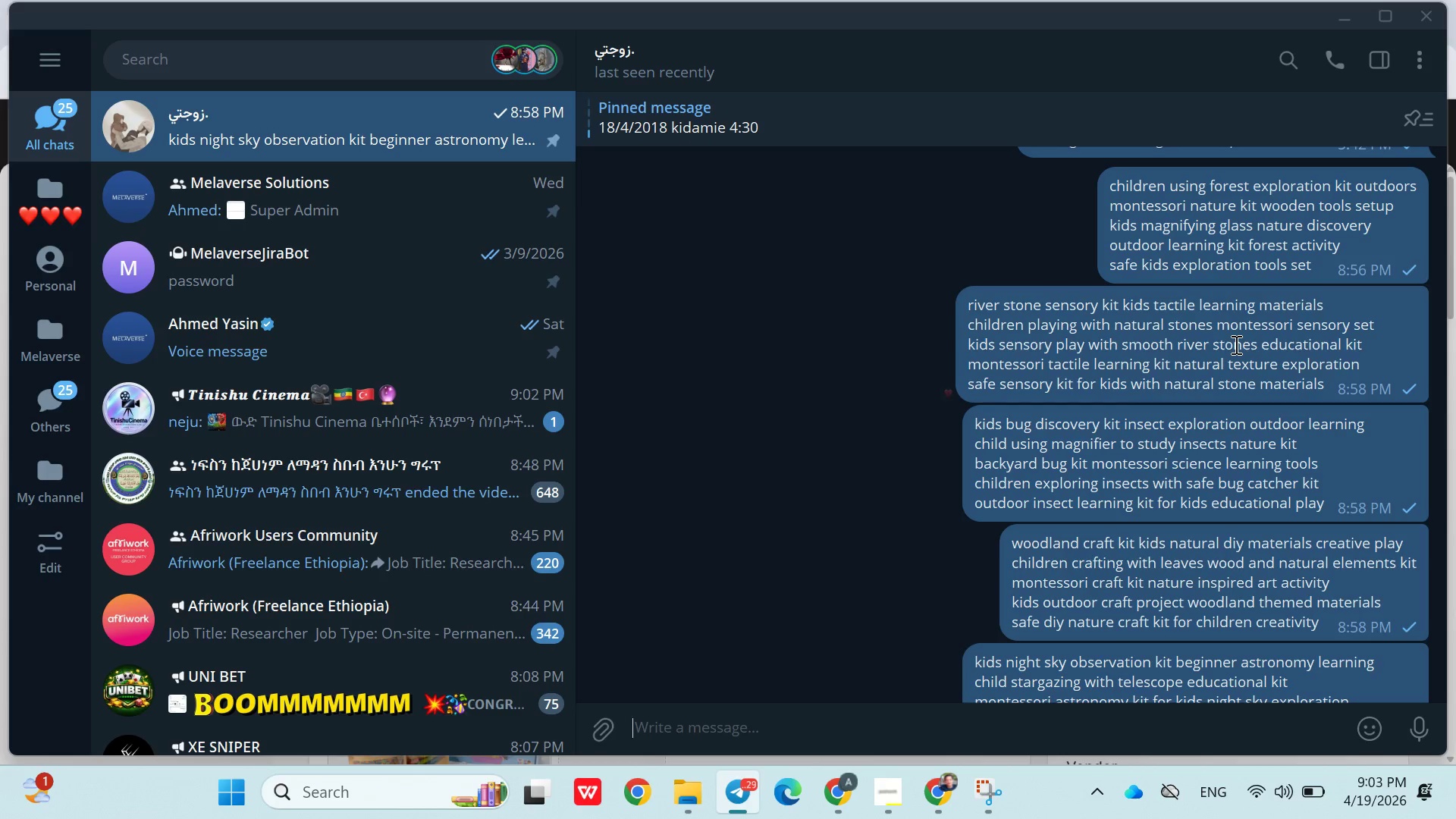 
left_click([891, 788])